 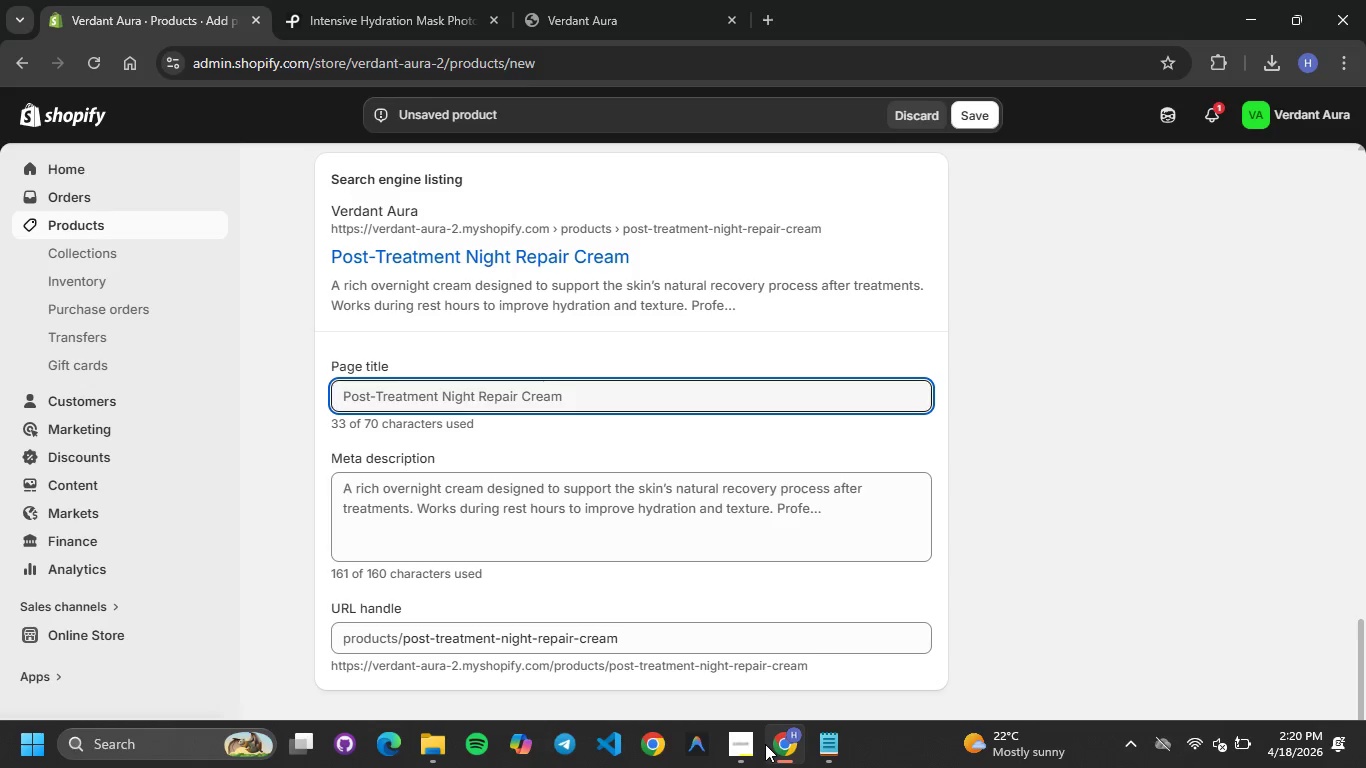 
left_click_drag(start_coordinate=[607, 388], to_coordinate=[303, 398])
 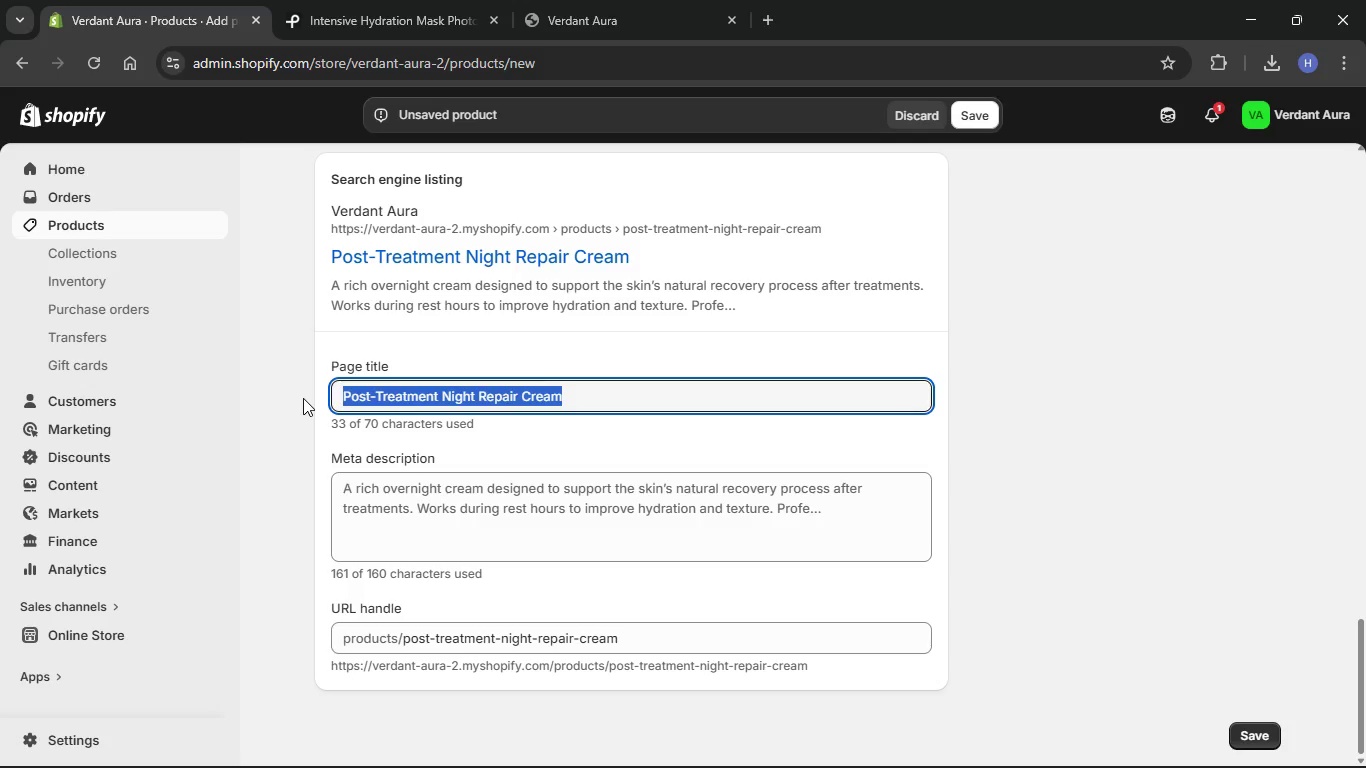 
key(Backspace)
 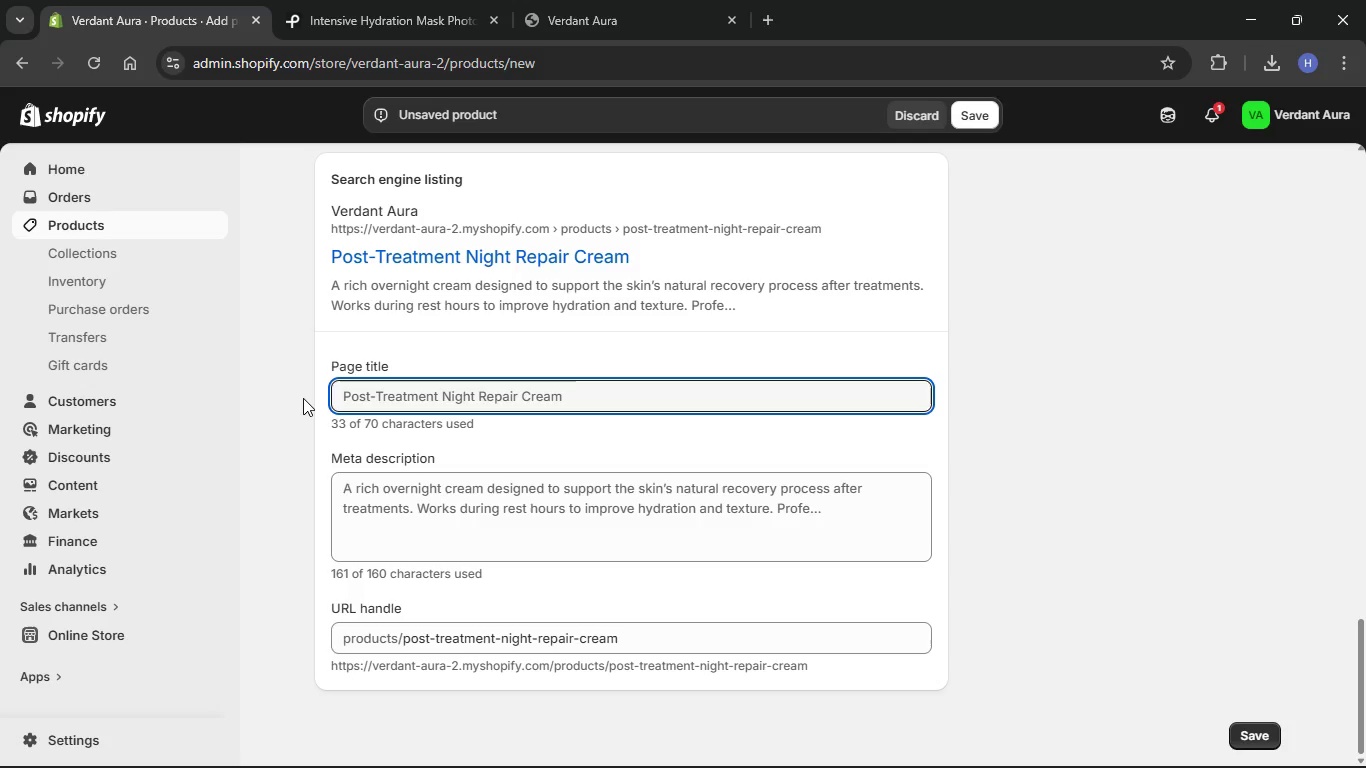 
key(Control+V)
 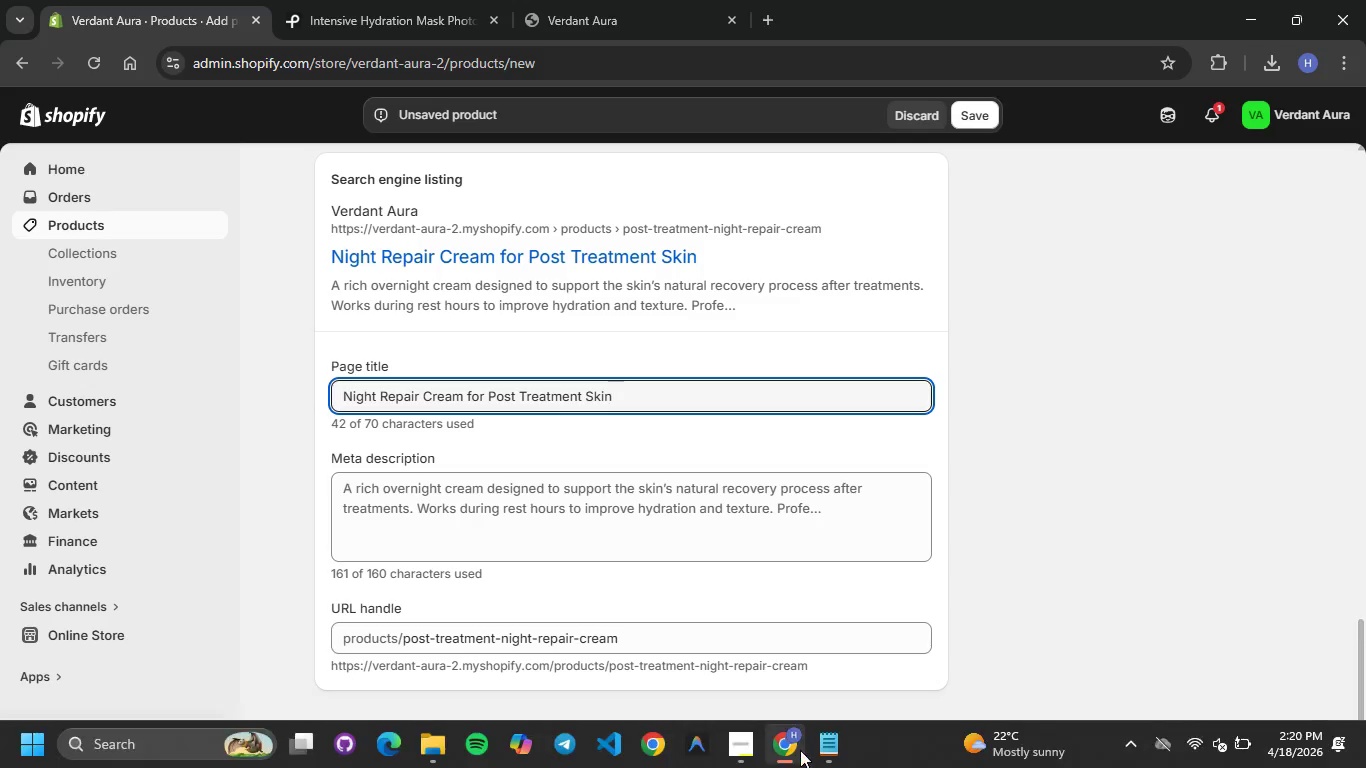 
left_click([814, 742])
 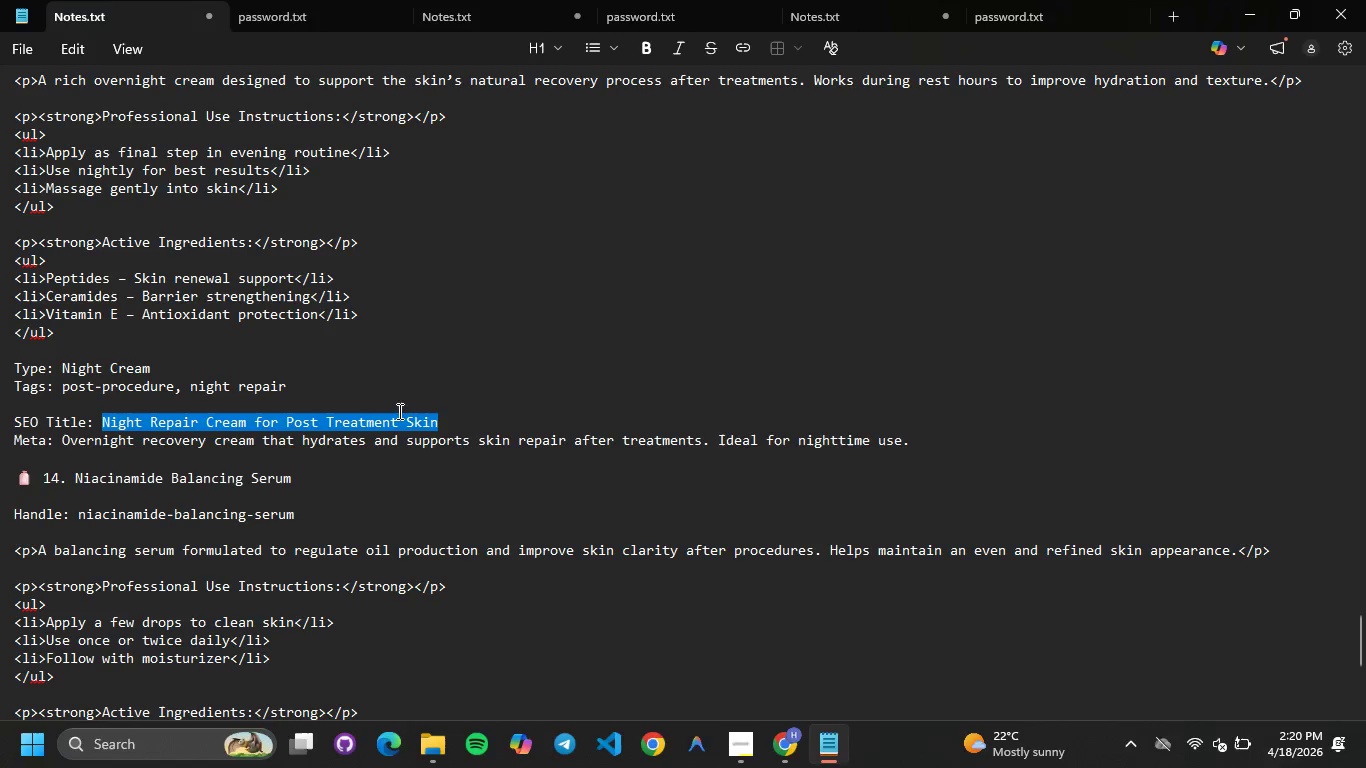 
left_click([390, 410])
 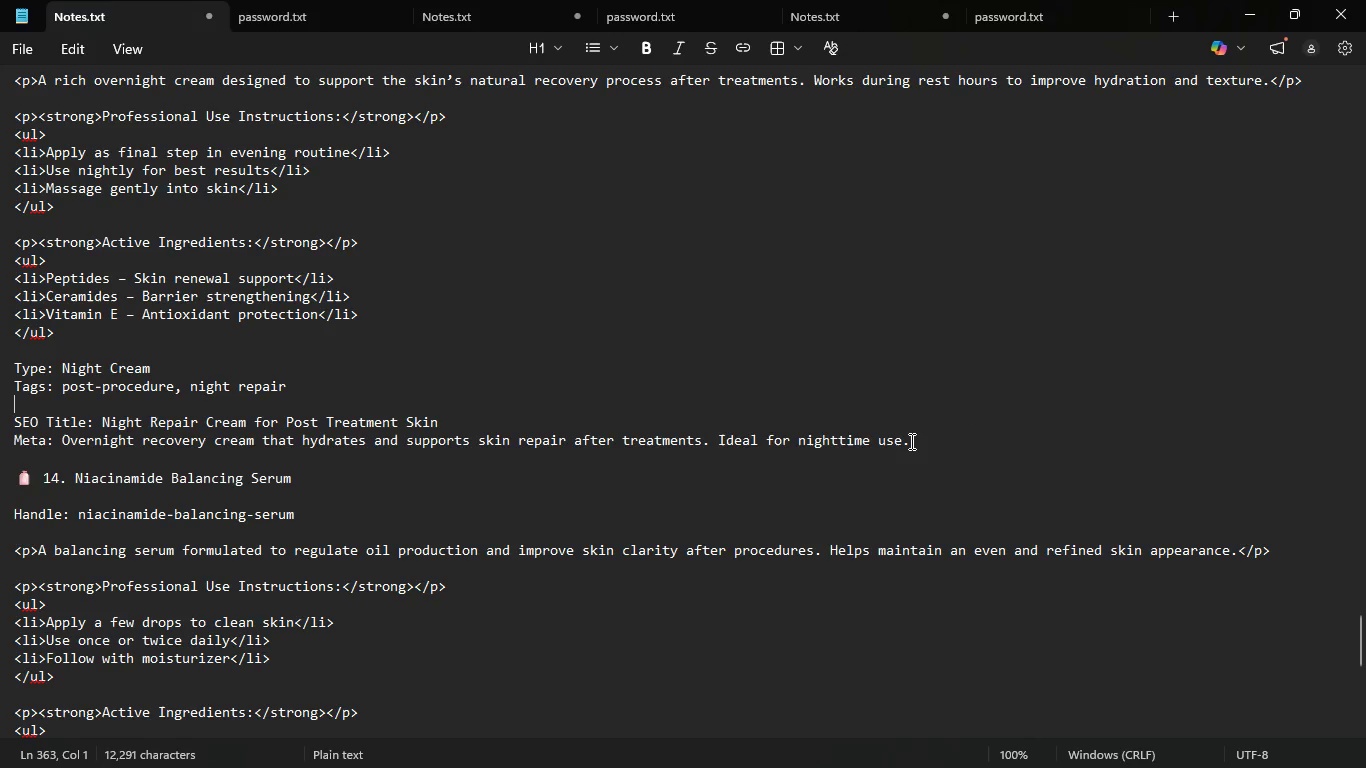 
left_click_drag(start_coordinate=[910, 441], to_coordinate=[0, 430])
 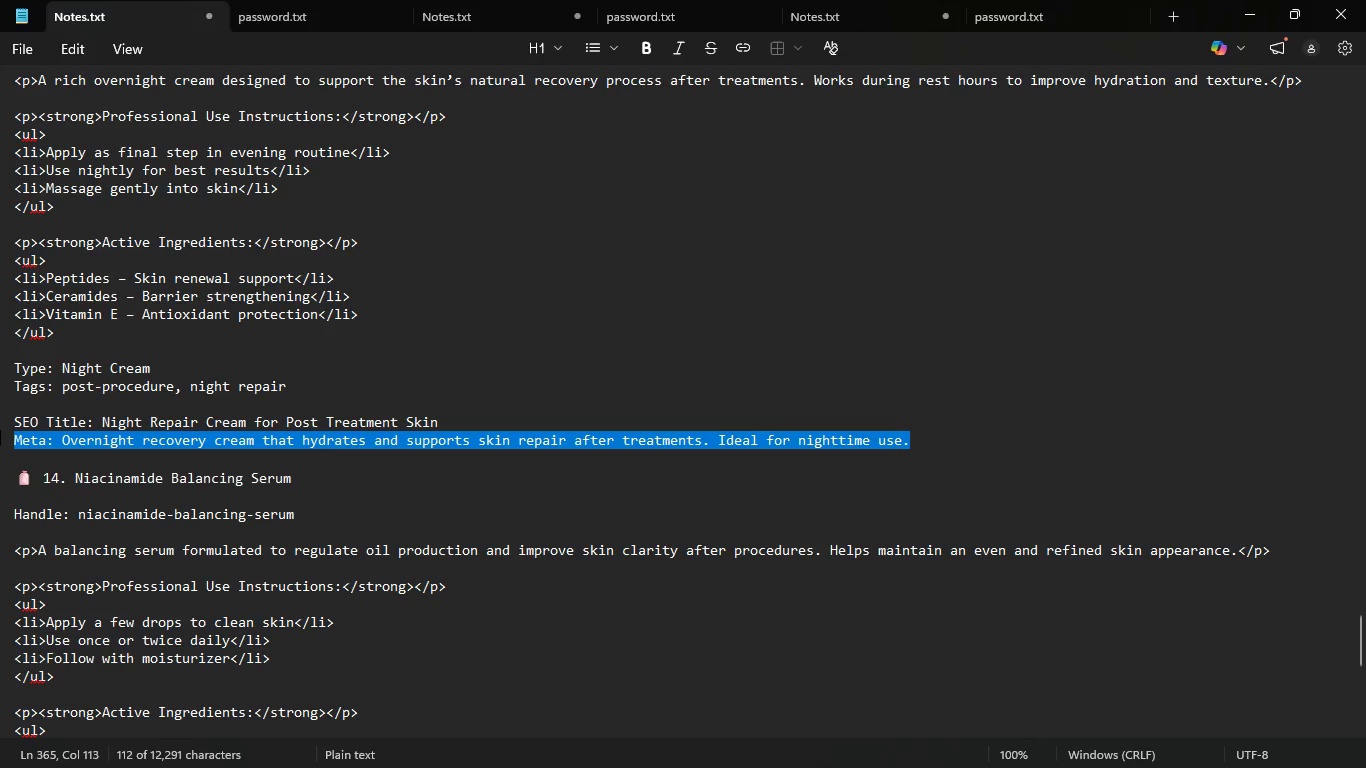 
key(Control+C)
 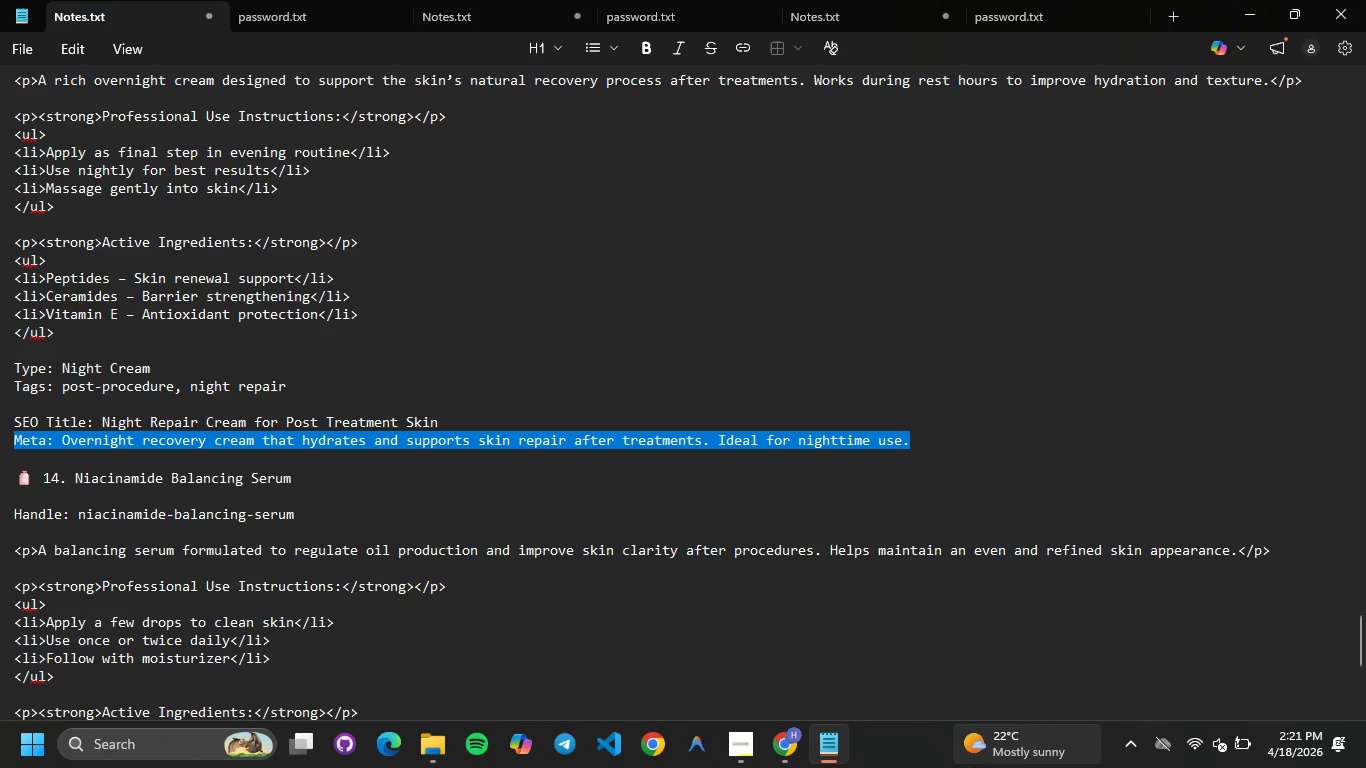 
left_click([789, 743])
 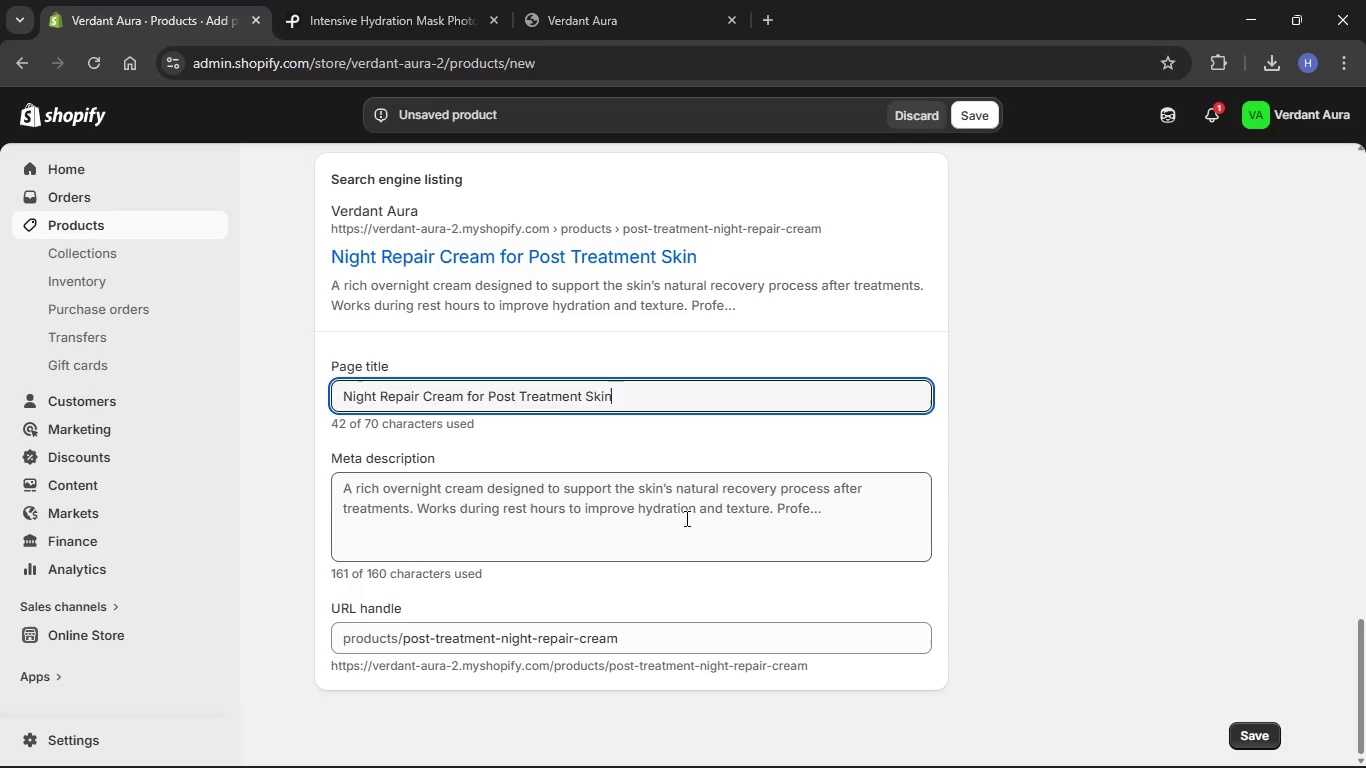 
left_click([720, 557])
 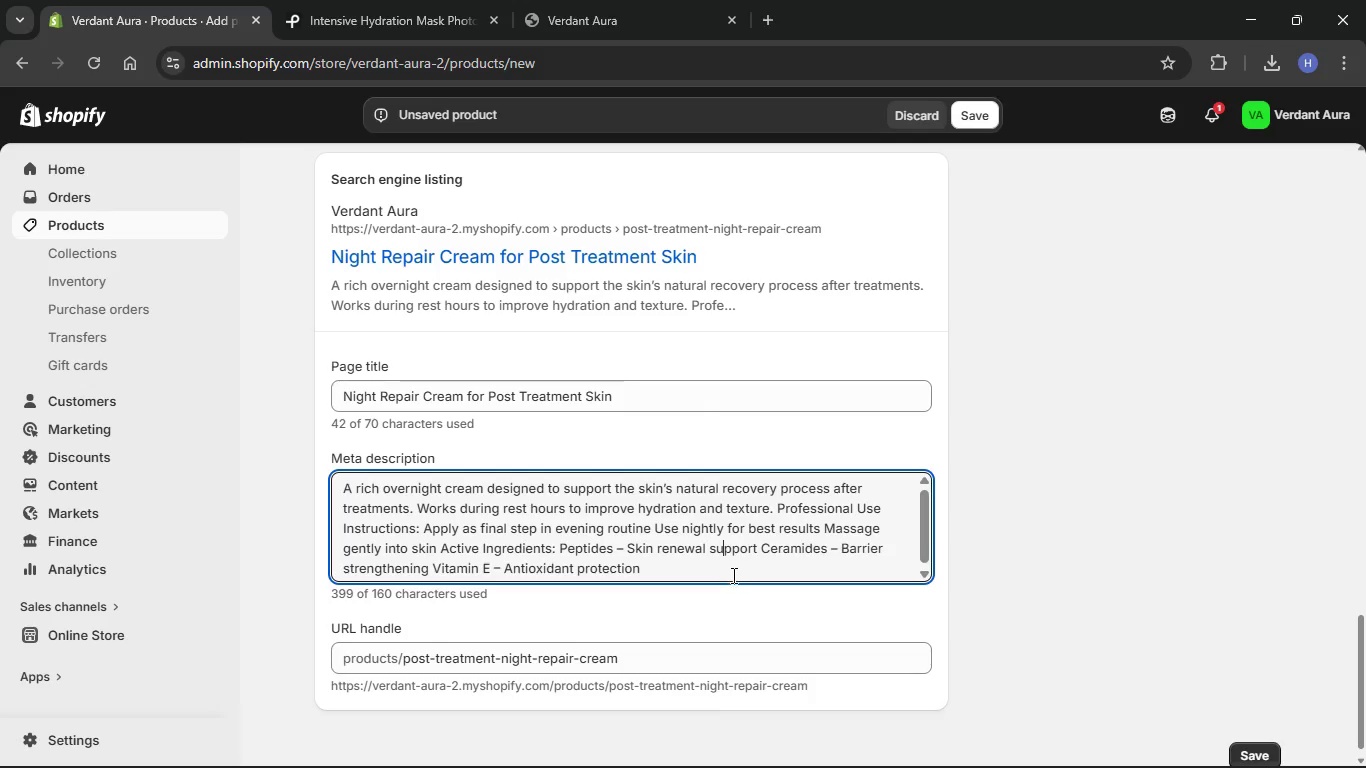 
left_click_drag(start_coordinate=[728, 577], to_coordinate=[120, 394])
 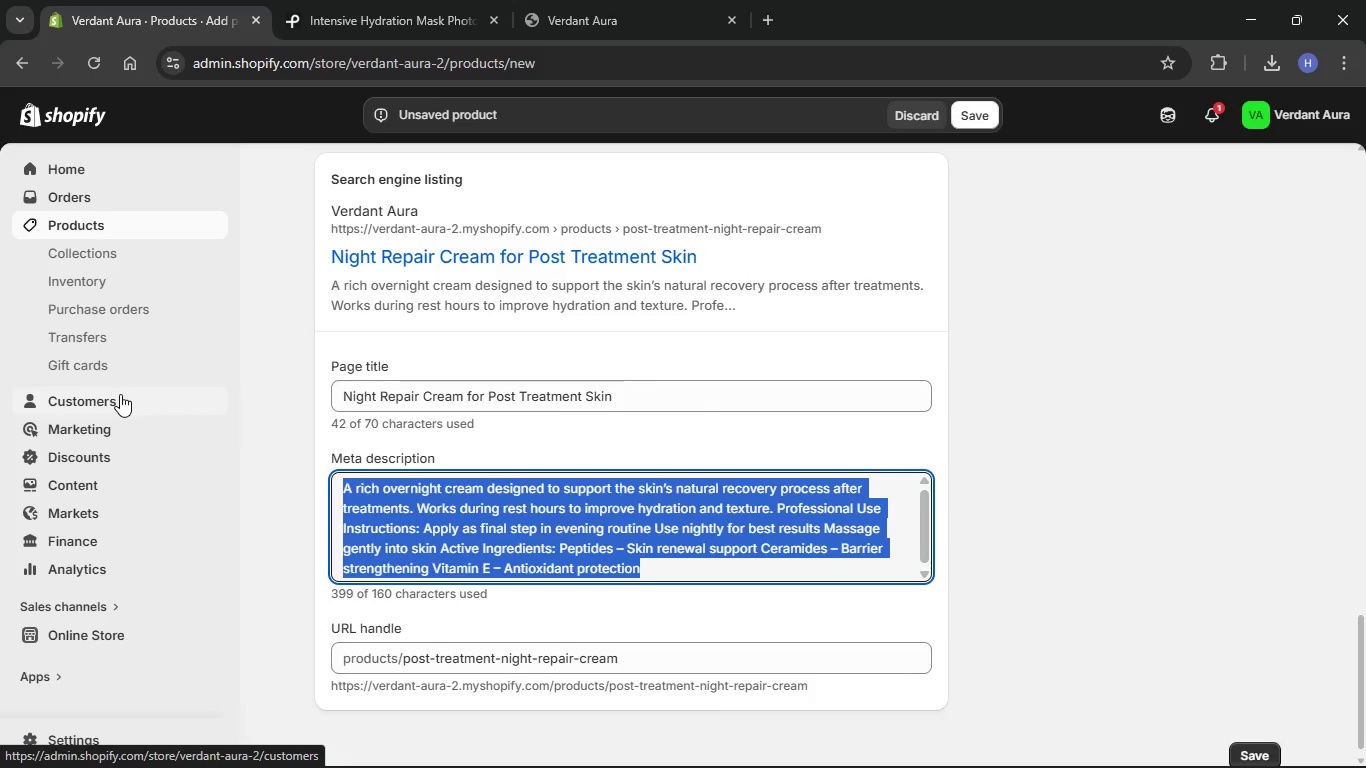 
key(Backspace)
 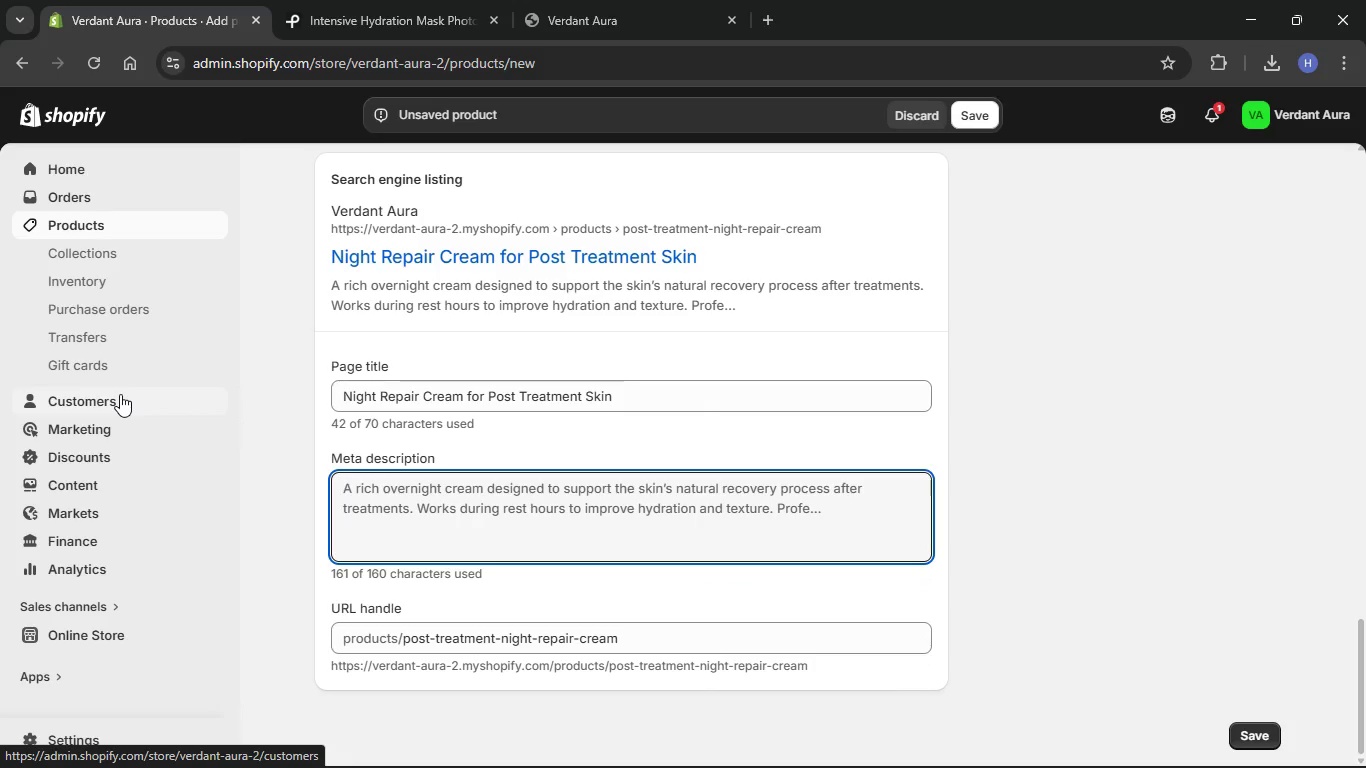 
key(Control+C)
 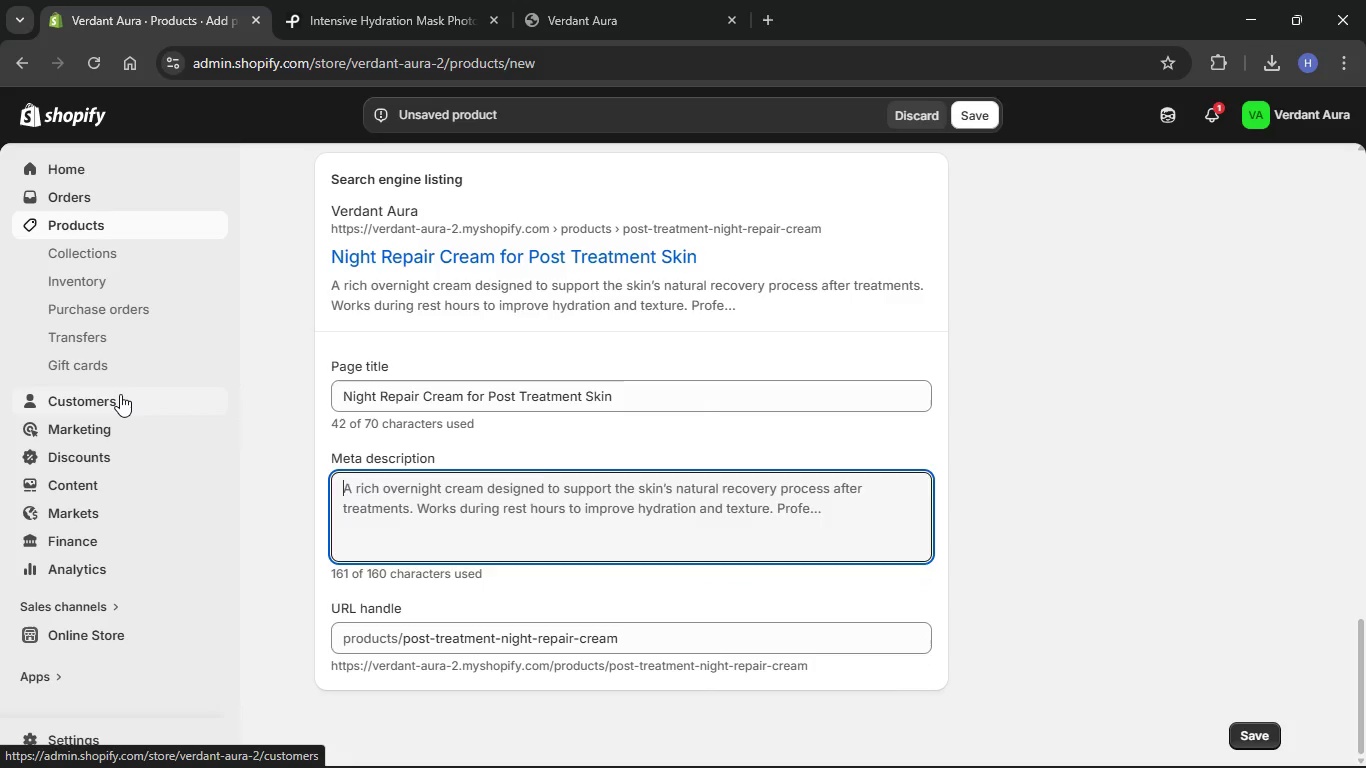 
key(Control+V)
 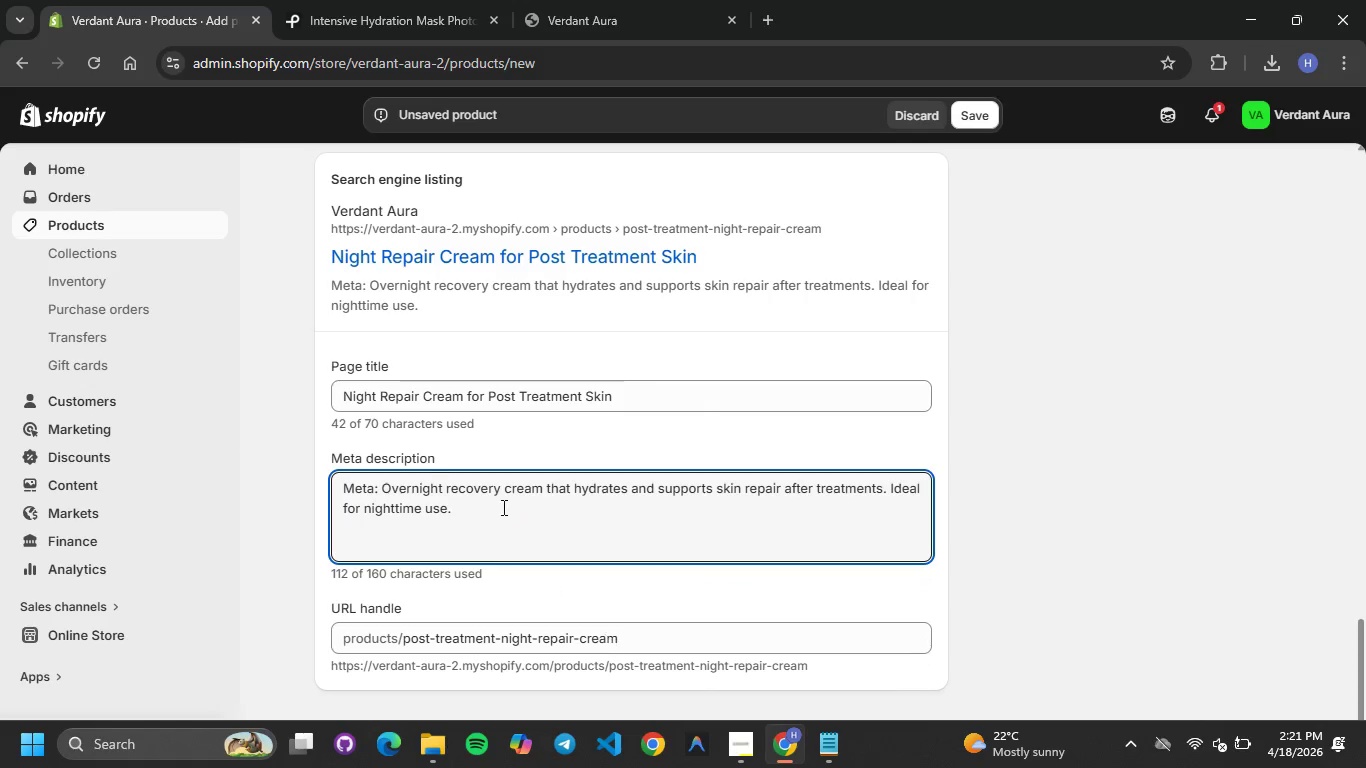 
left_click([389, 490])
 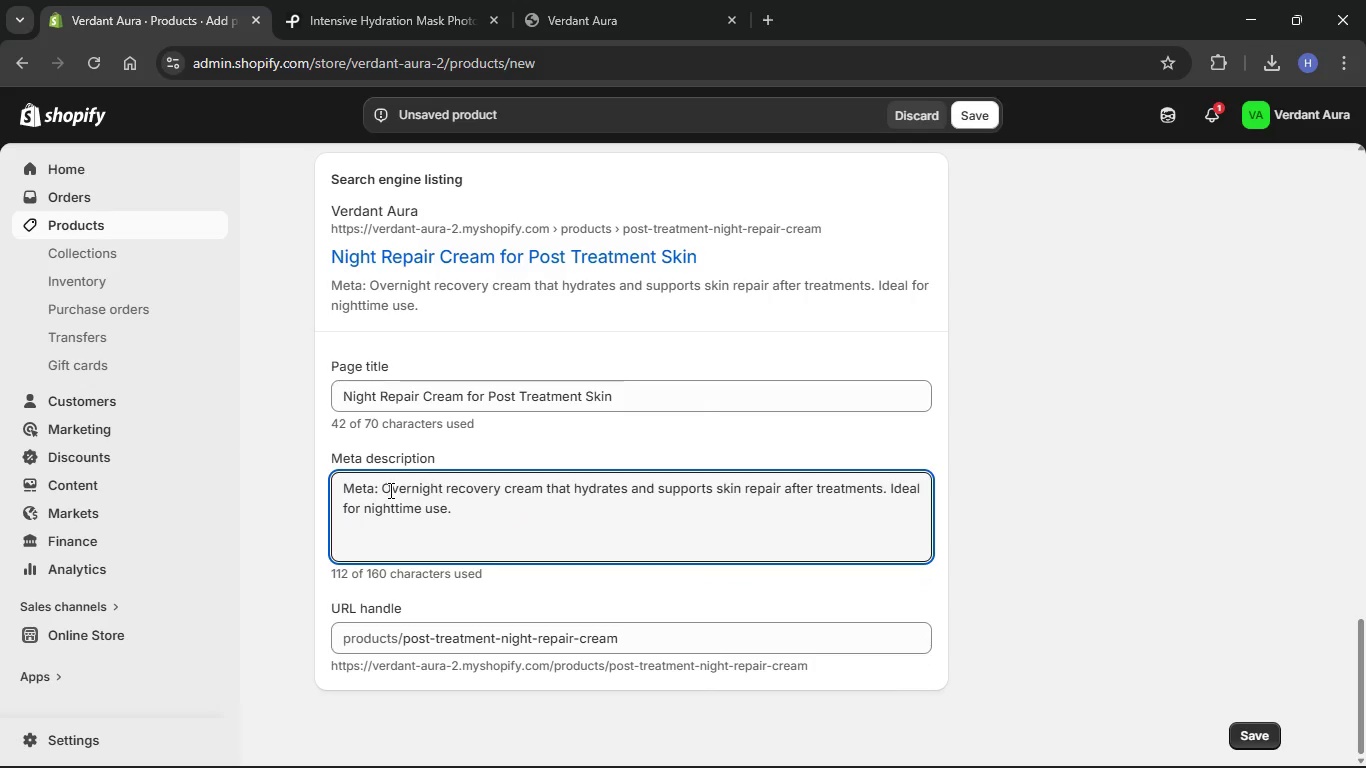 
key(ArrowLeft)
 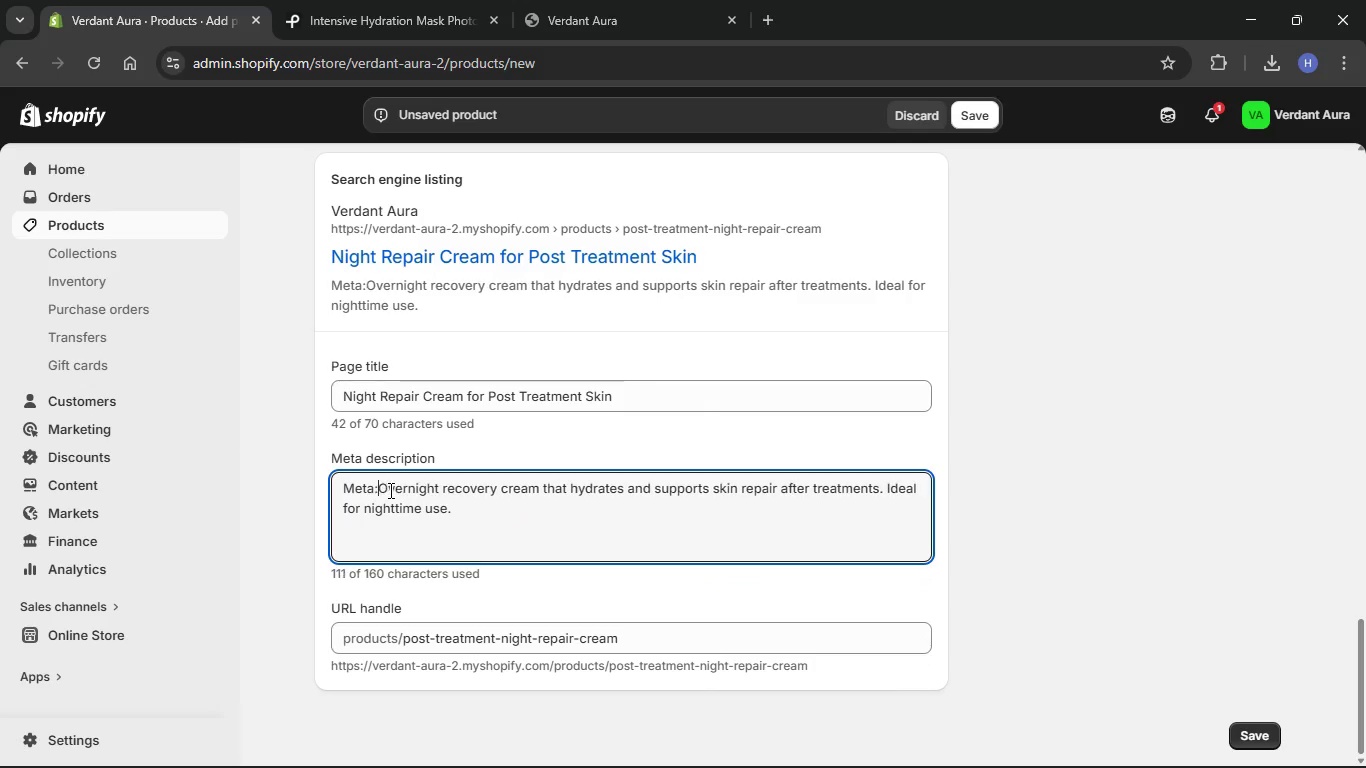 
hold_key(key=Backspace, duration=1.01)
 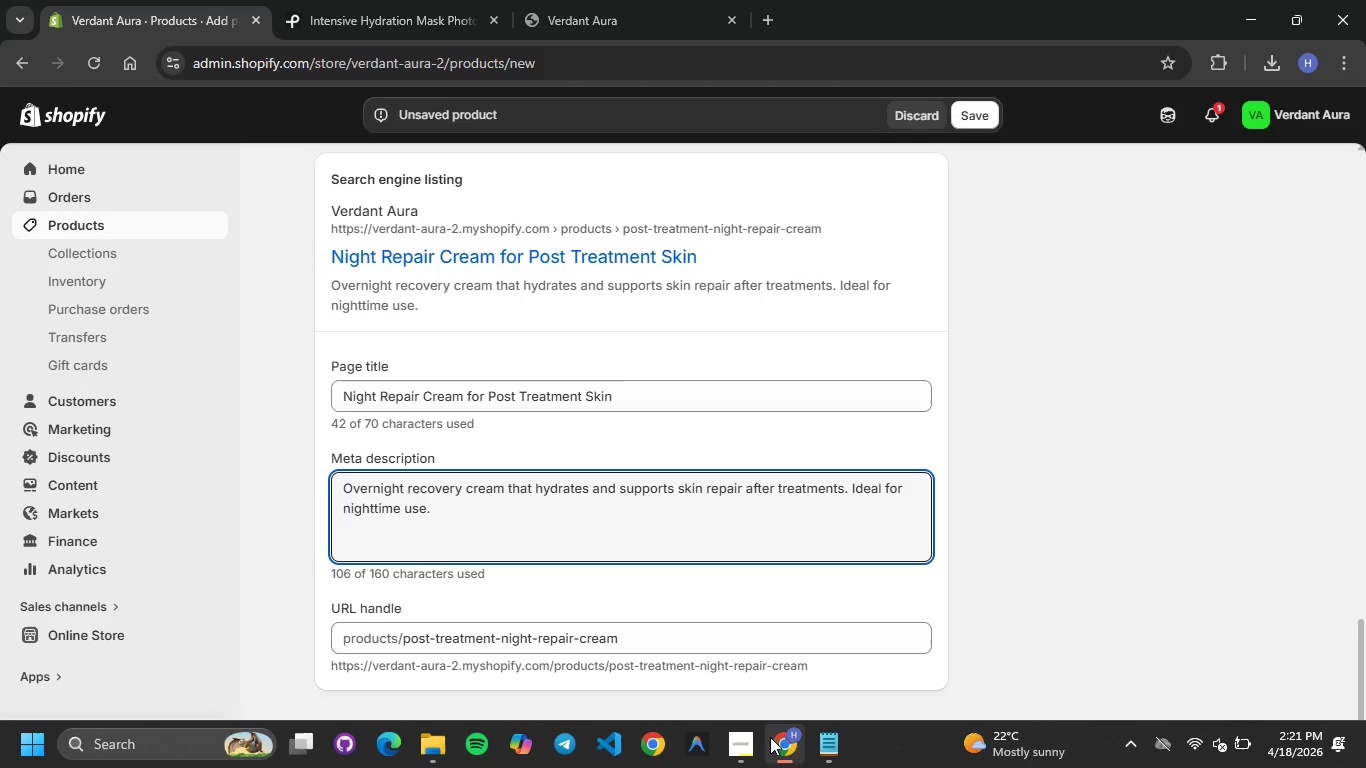 
left_click([837, 749])
 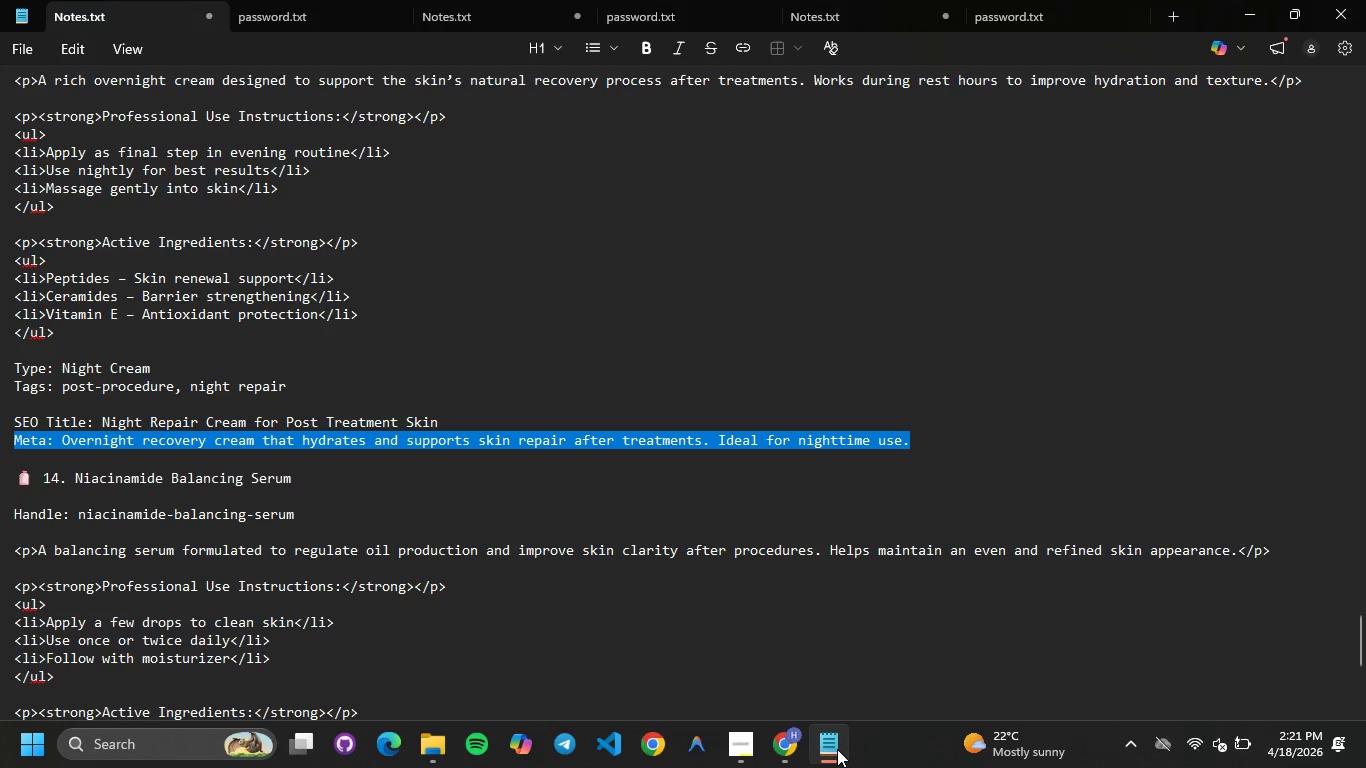 
left_click([837, 749])
 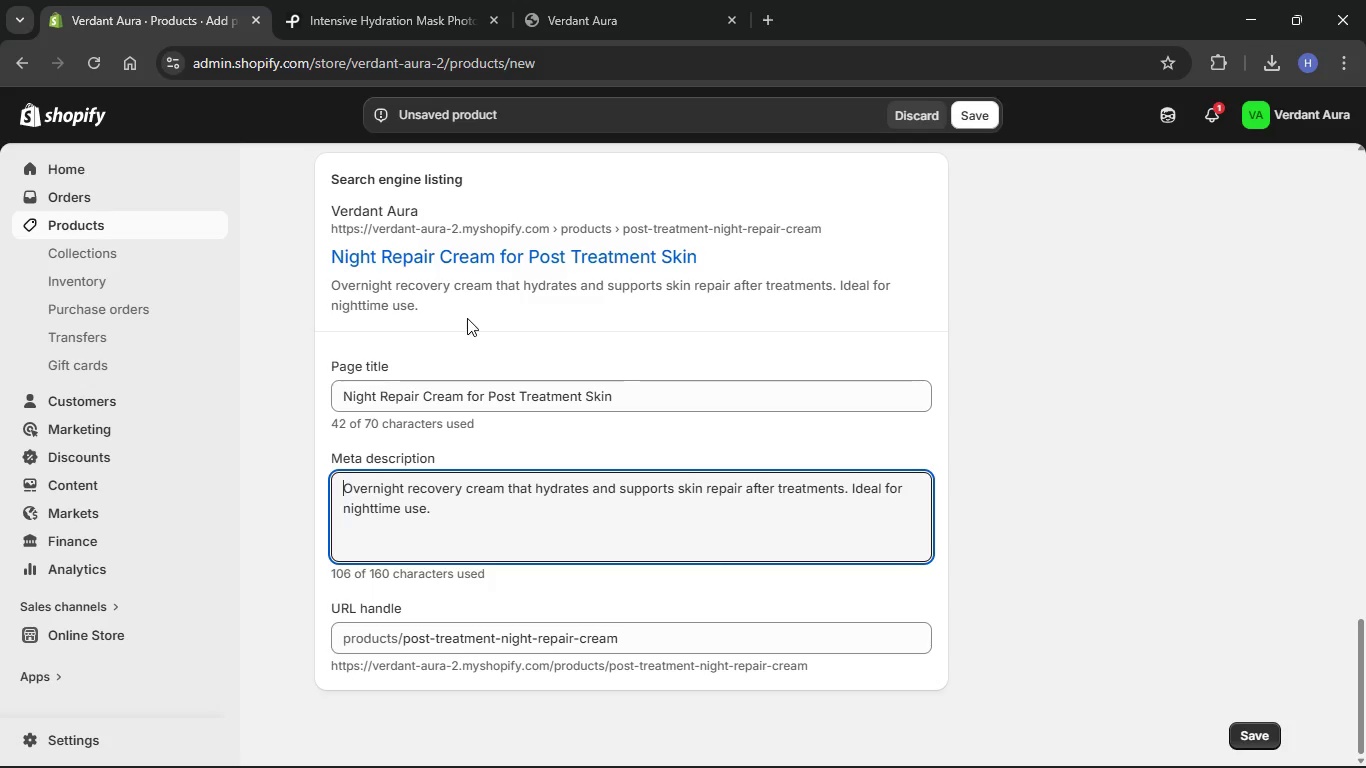 
wait(24.34)
 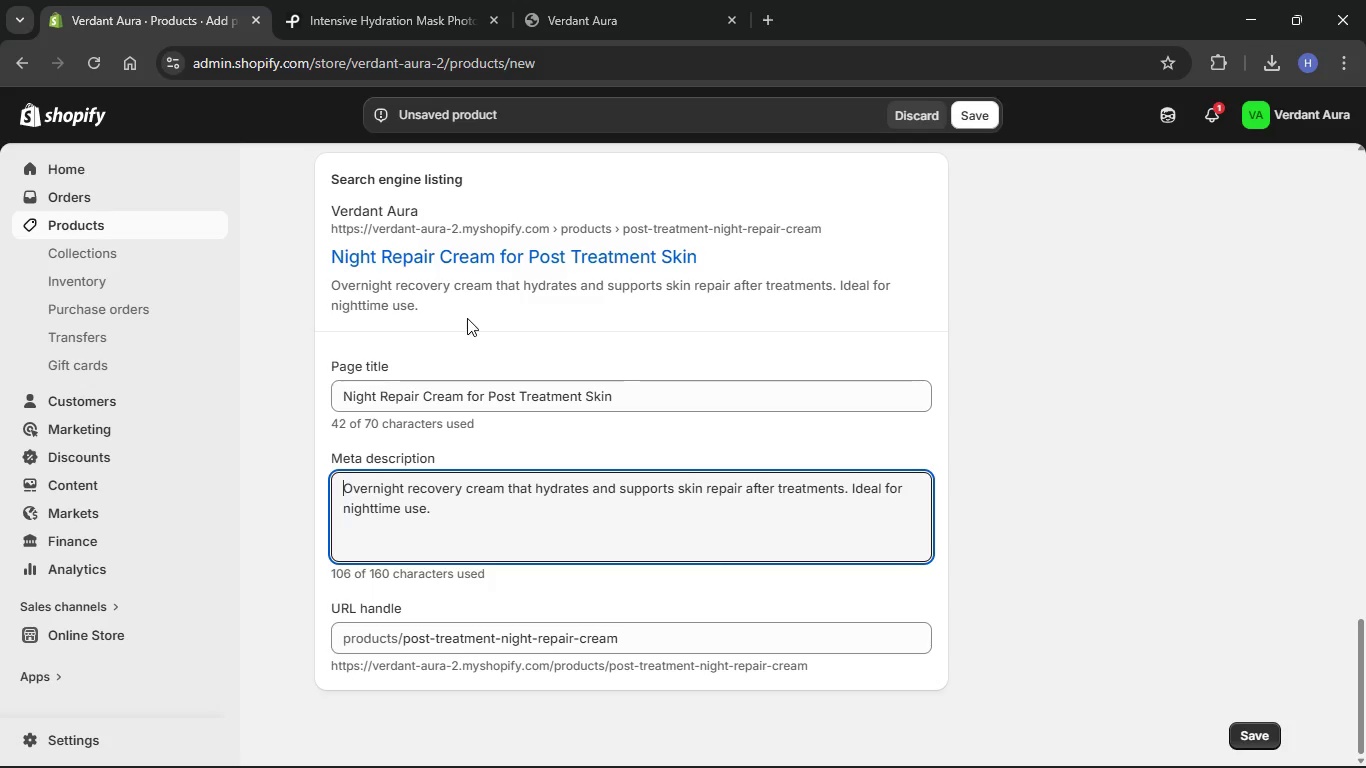 
scroll: coordinate [598, 717], scroll_direction: up, amount: 44.0
 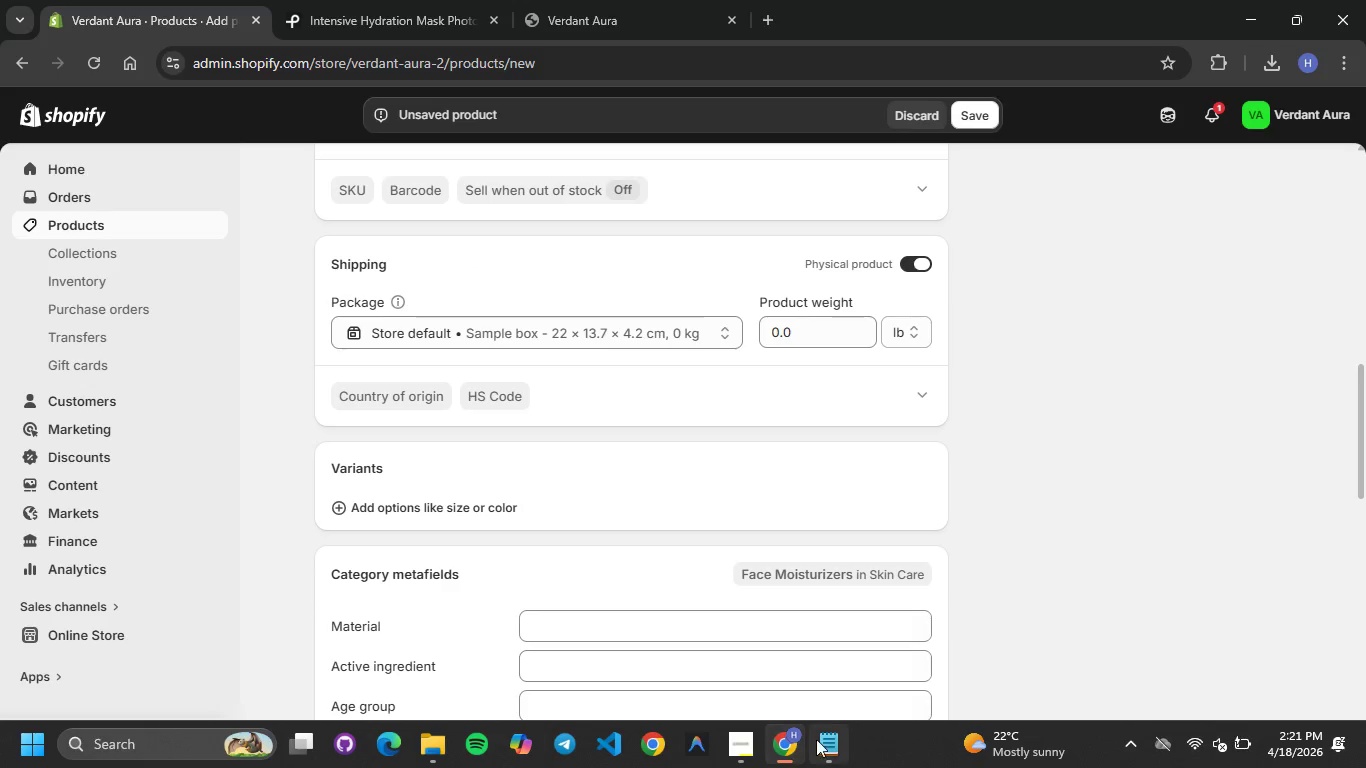 
left_click([818, 734])
 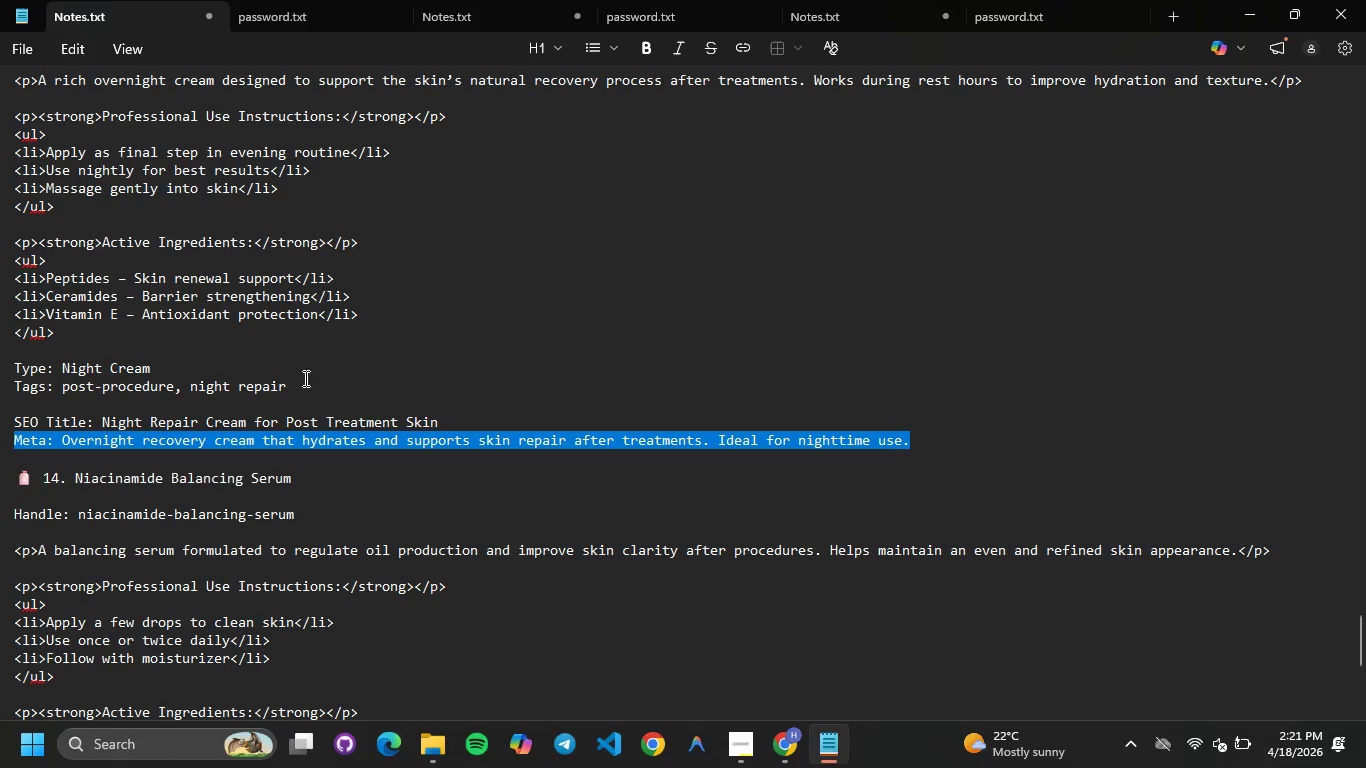 
left_click([304, 378])
 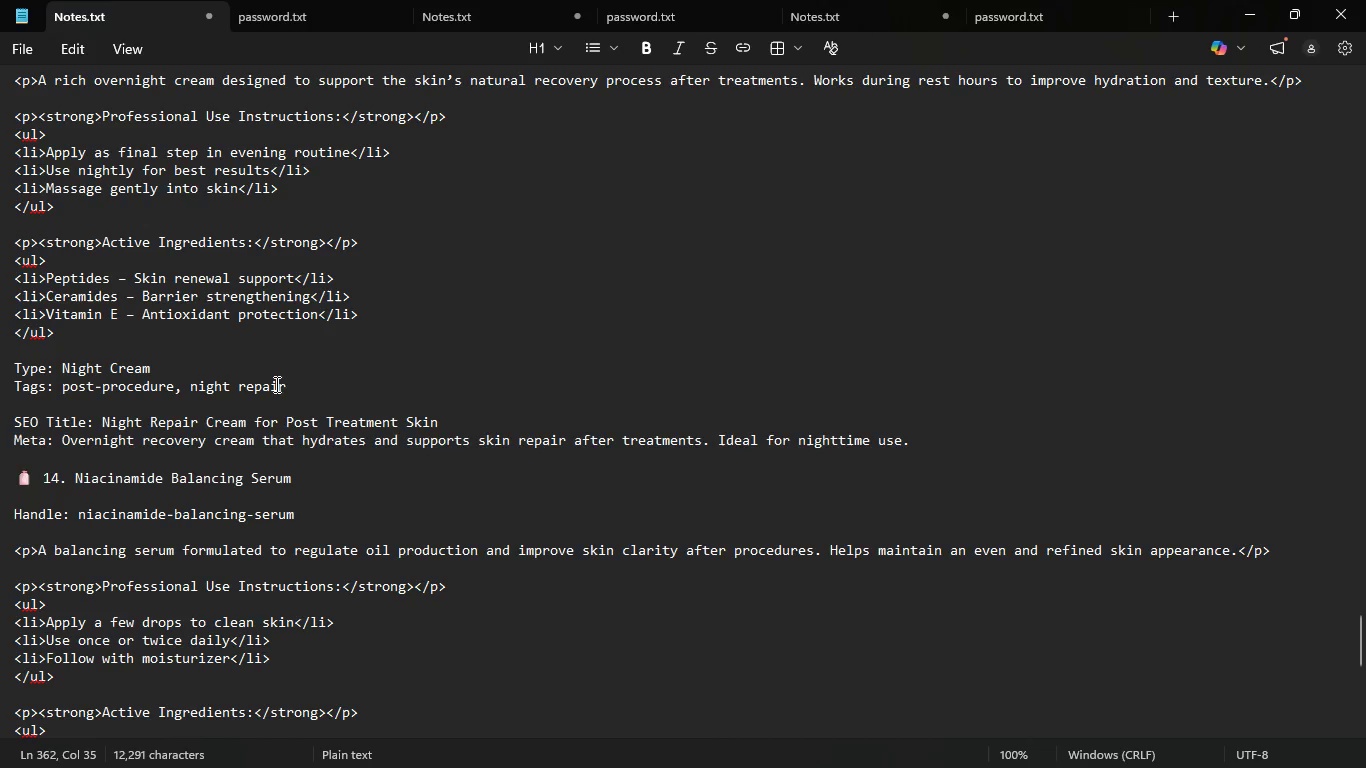 
scroll: coordinate [272, 387], scroll_direction: up, amount: 8.0
 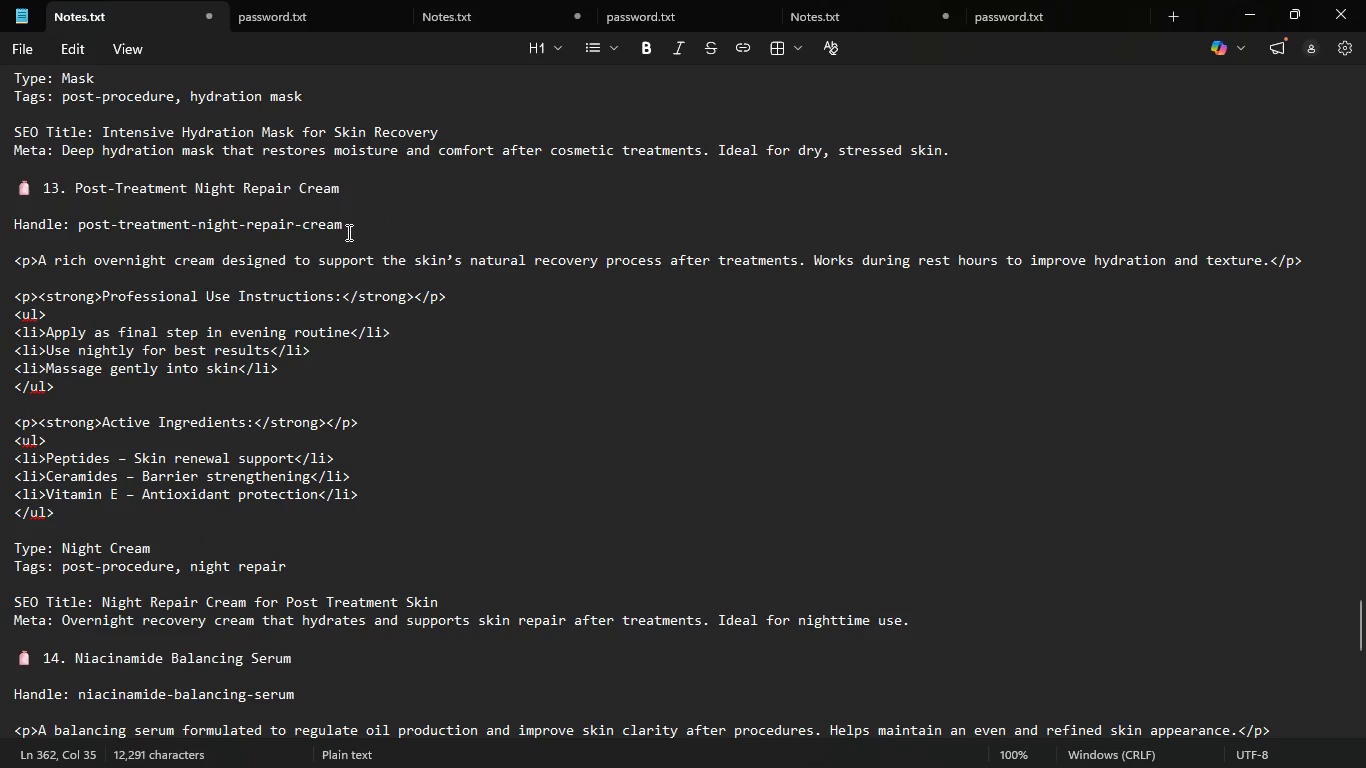 
left_click_drag(start_coordinate=[352, 231], to_coordinate=[82, 225])
 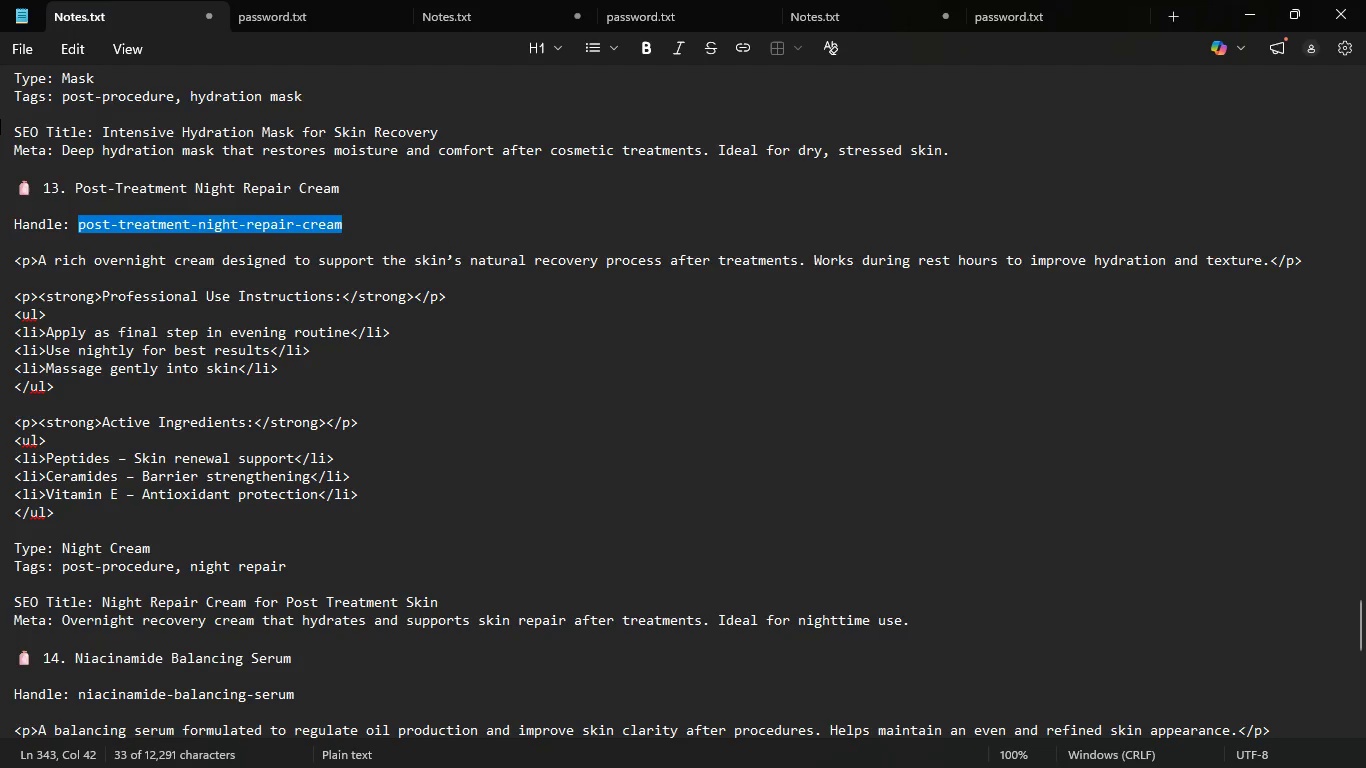 
wait(235.98)
 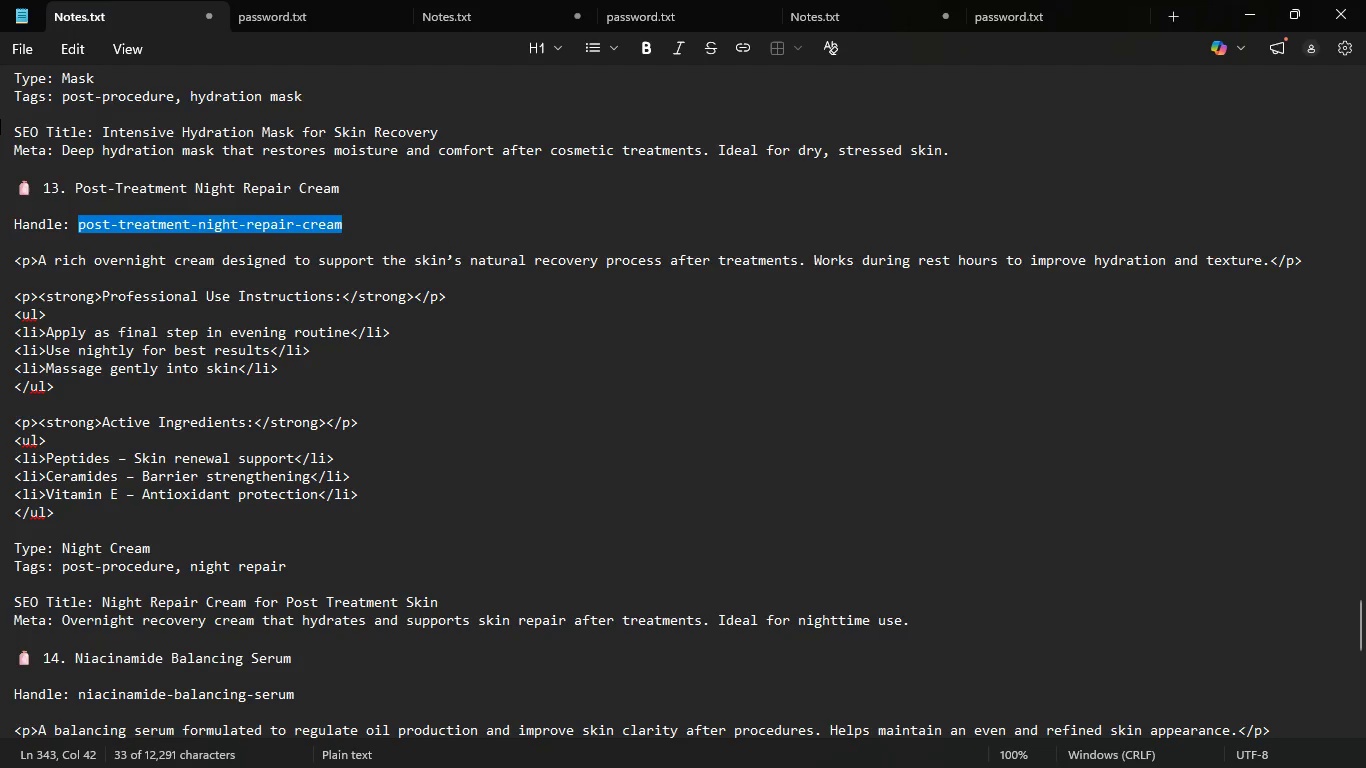 
scroll: coordinate [308, 332], scroll_direction: down, amount: 1.0
 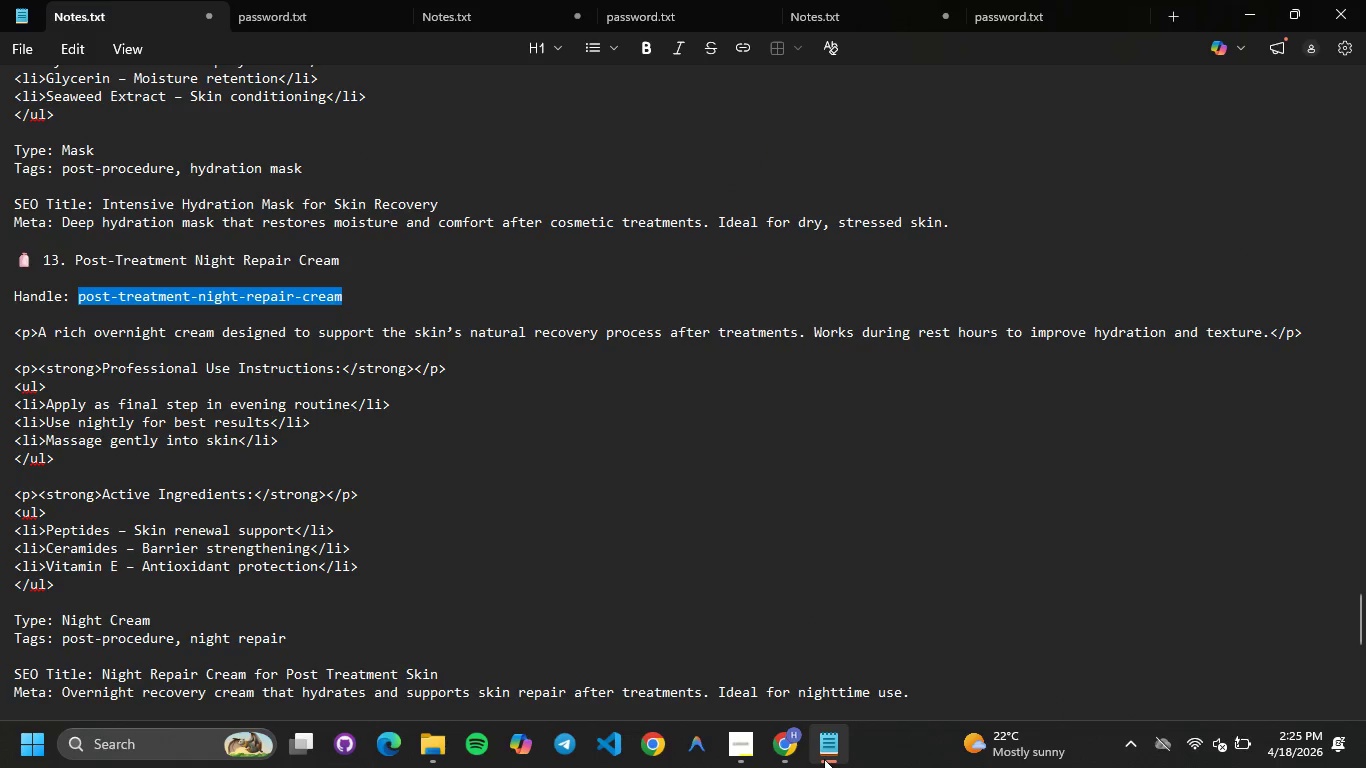 
left_click([775, 750])
 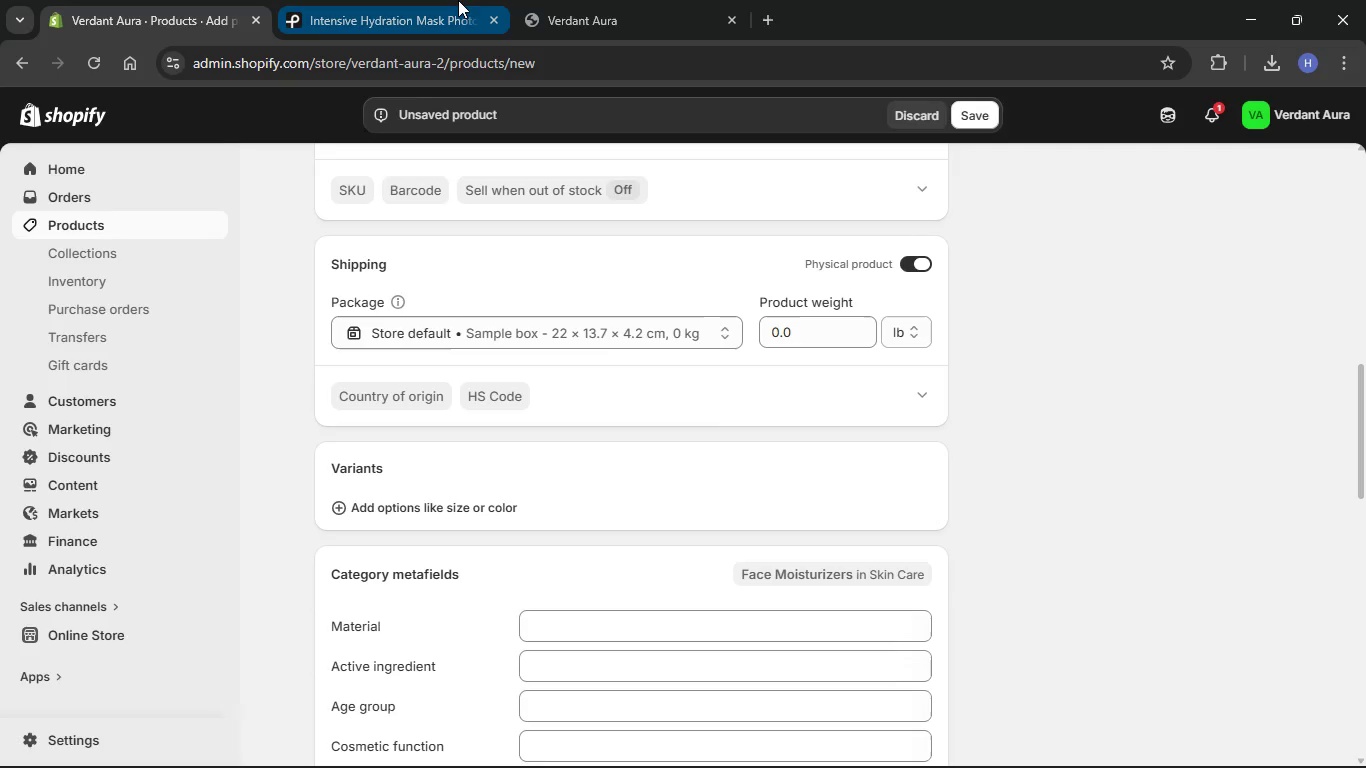 
left_click([457, 0])
 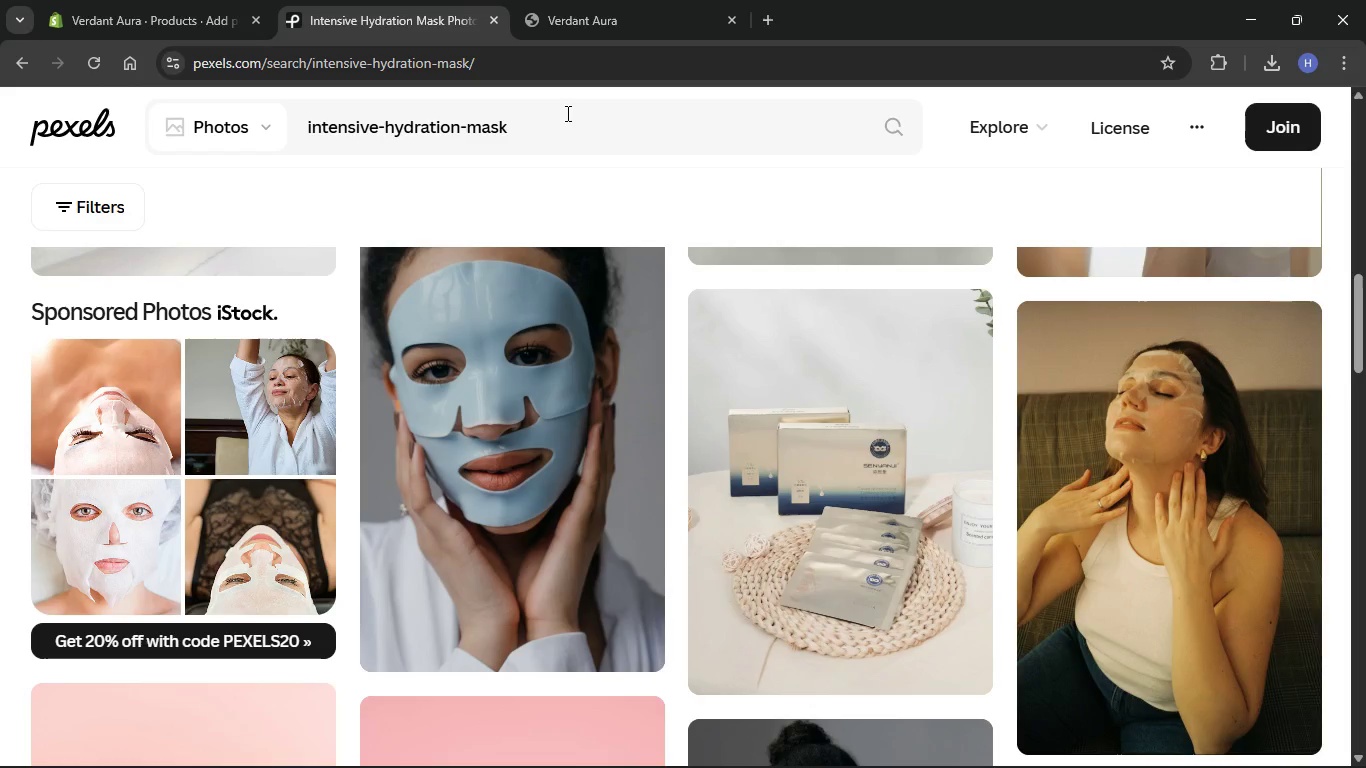 
left_click_drag(start_coordinate=[560, 124], to_coordinate=[211, 114])
 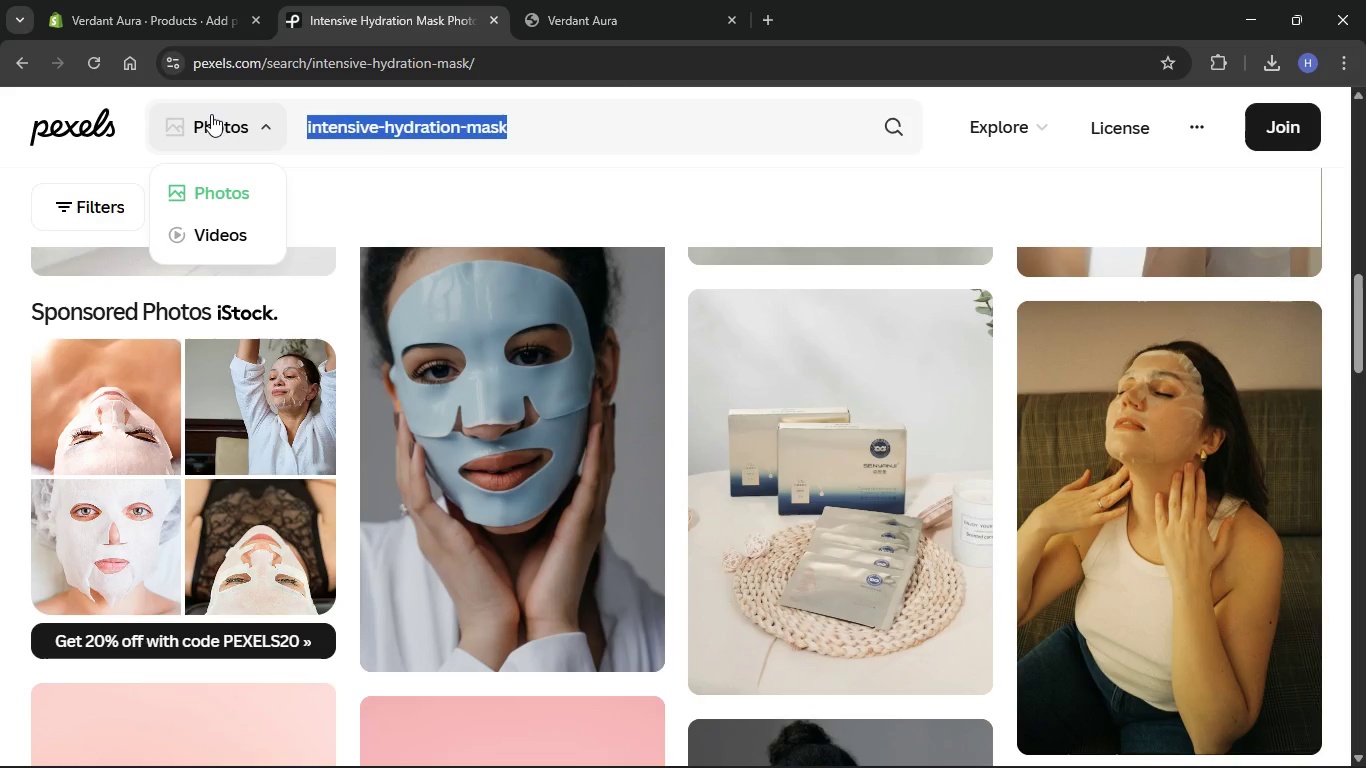 
key(Backspace)
 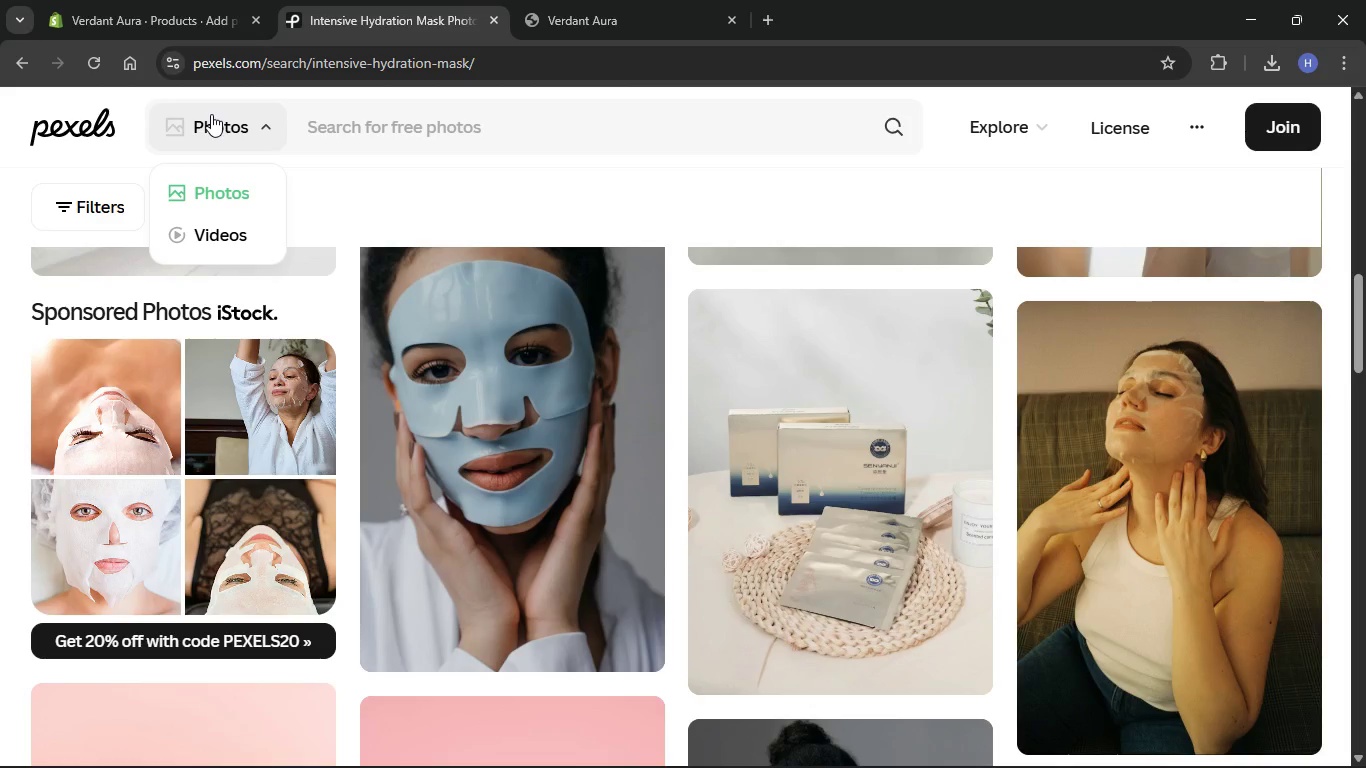 
key(Control+V)
 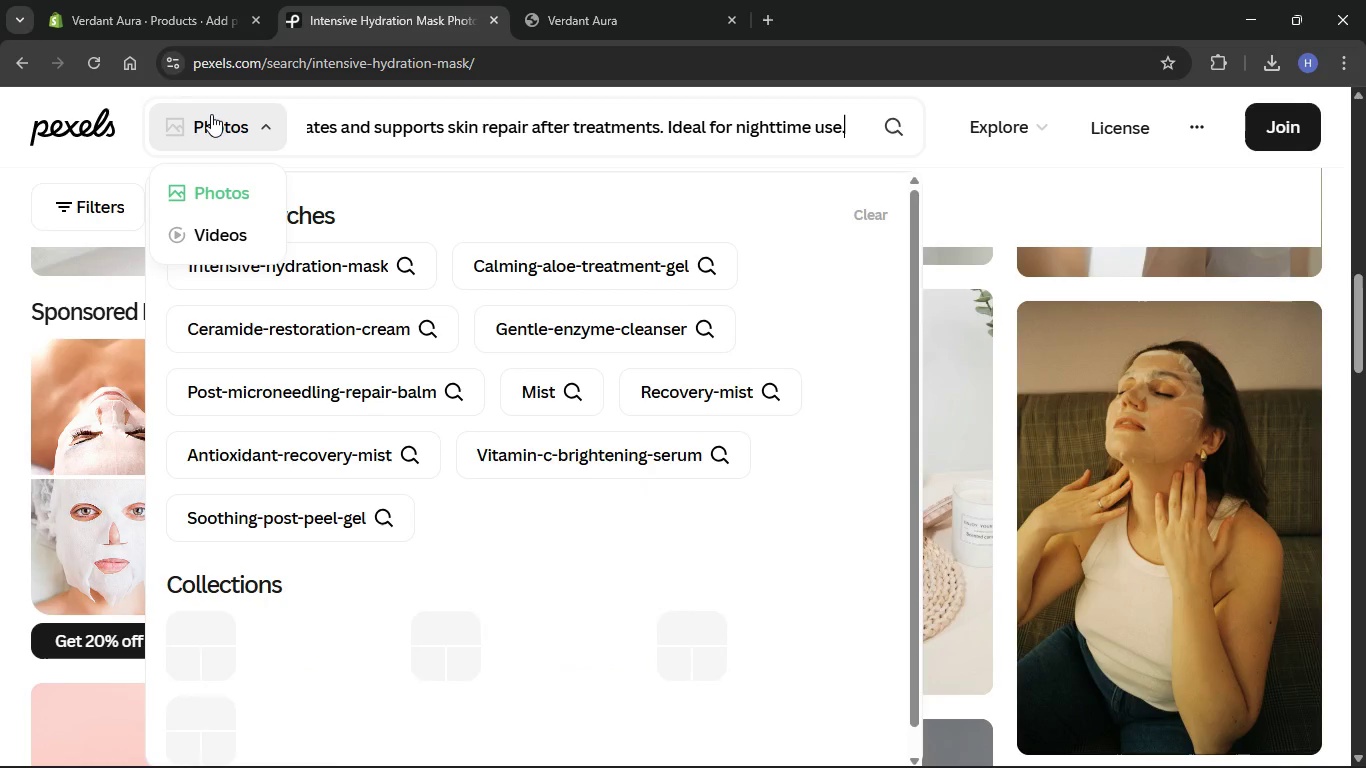 
hold_key(key=ControlLeft, duration=0.42)
 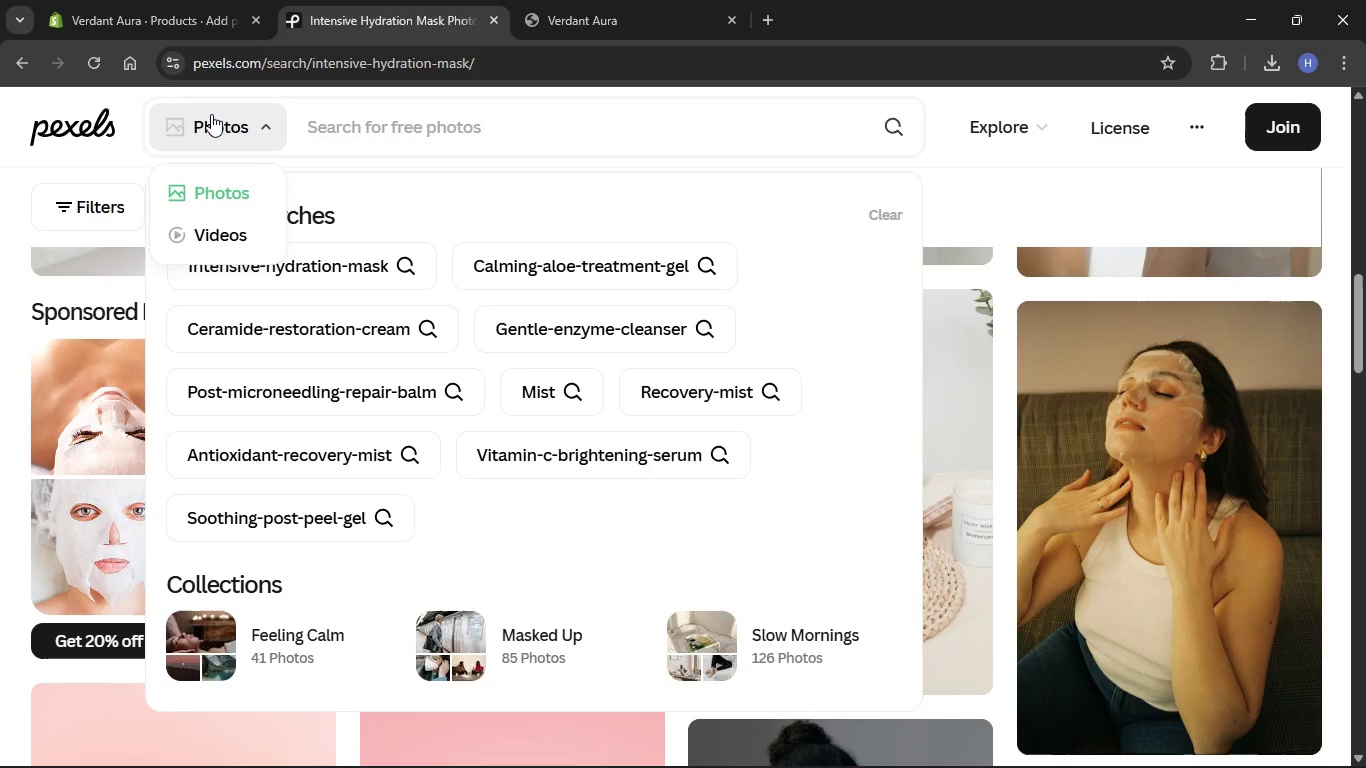 
key(Z)
 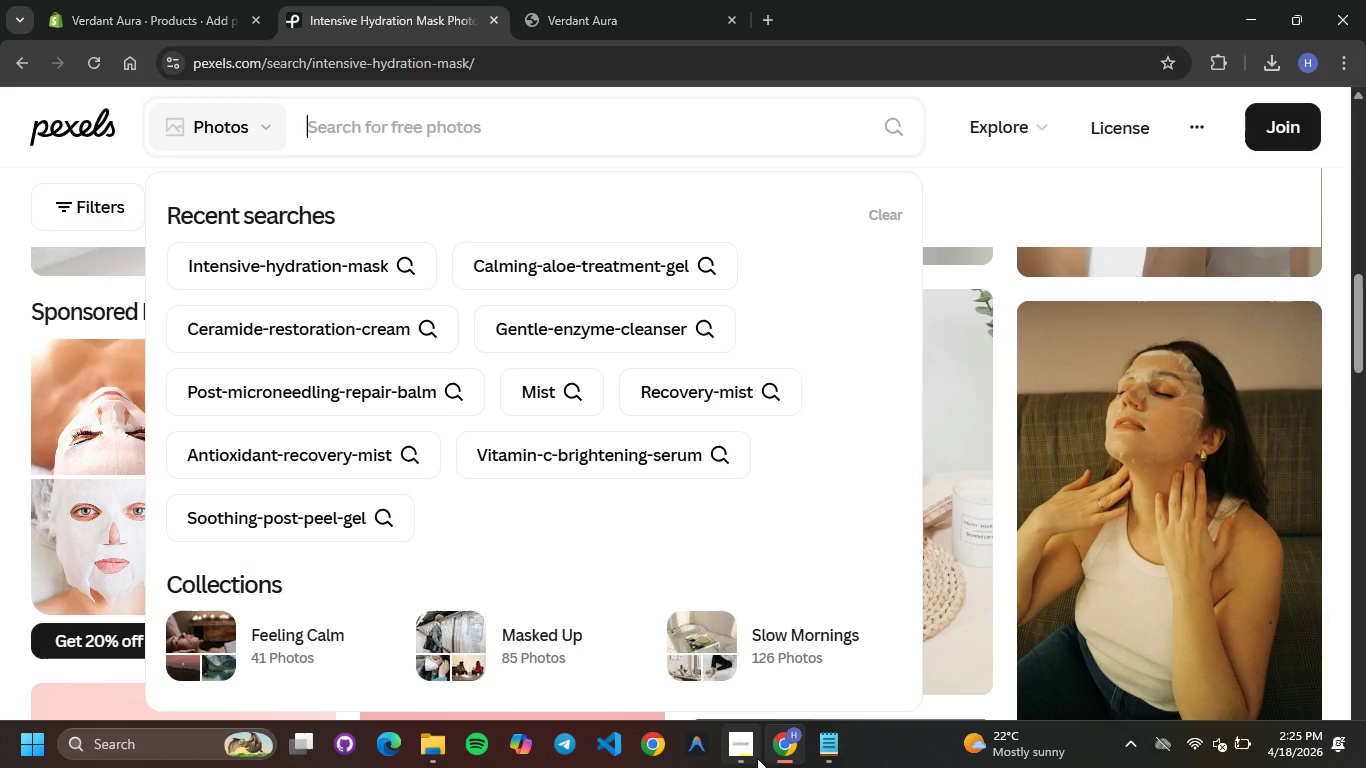 
left_click([775, 737])
 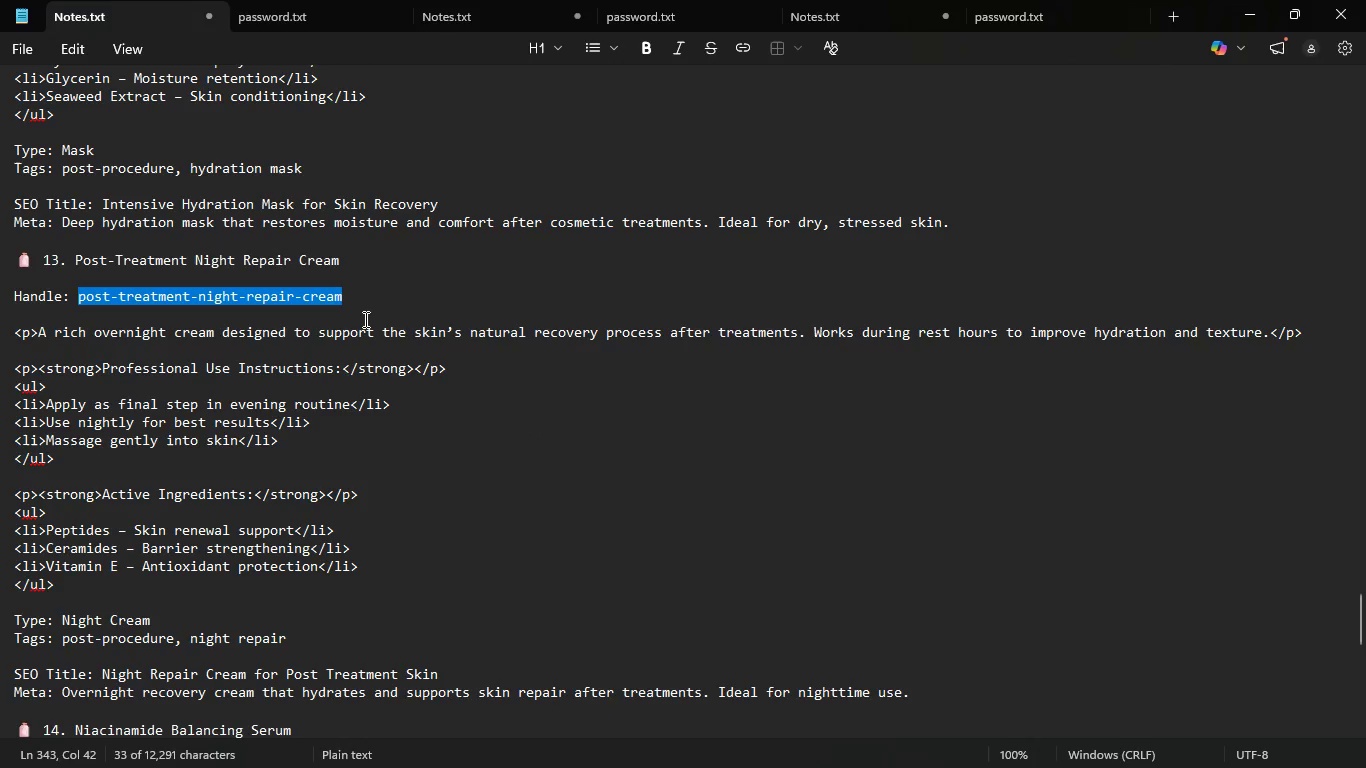 
key(Control+C)
 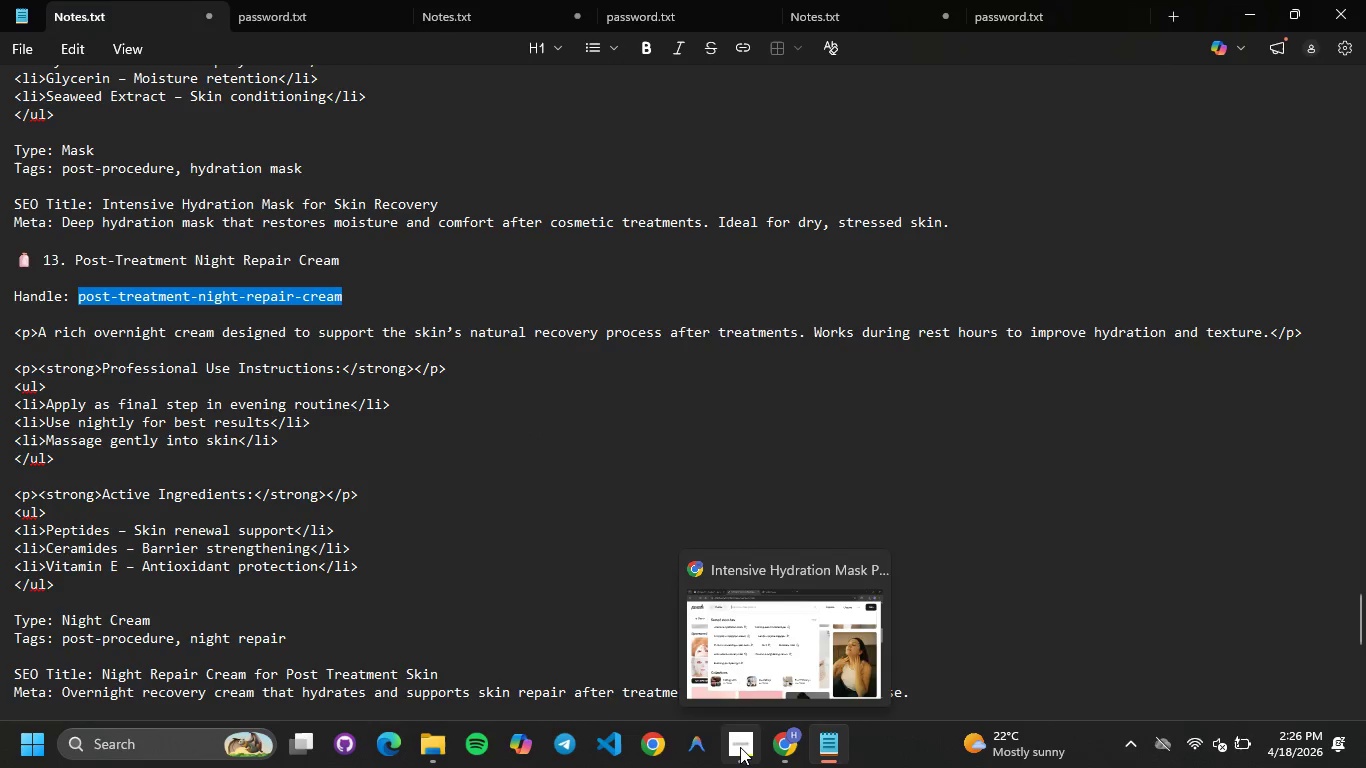 
left_click([739, 747])